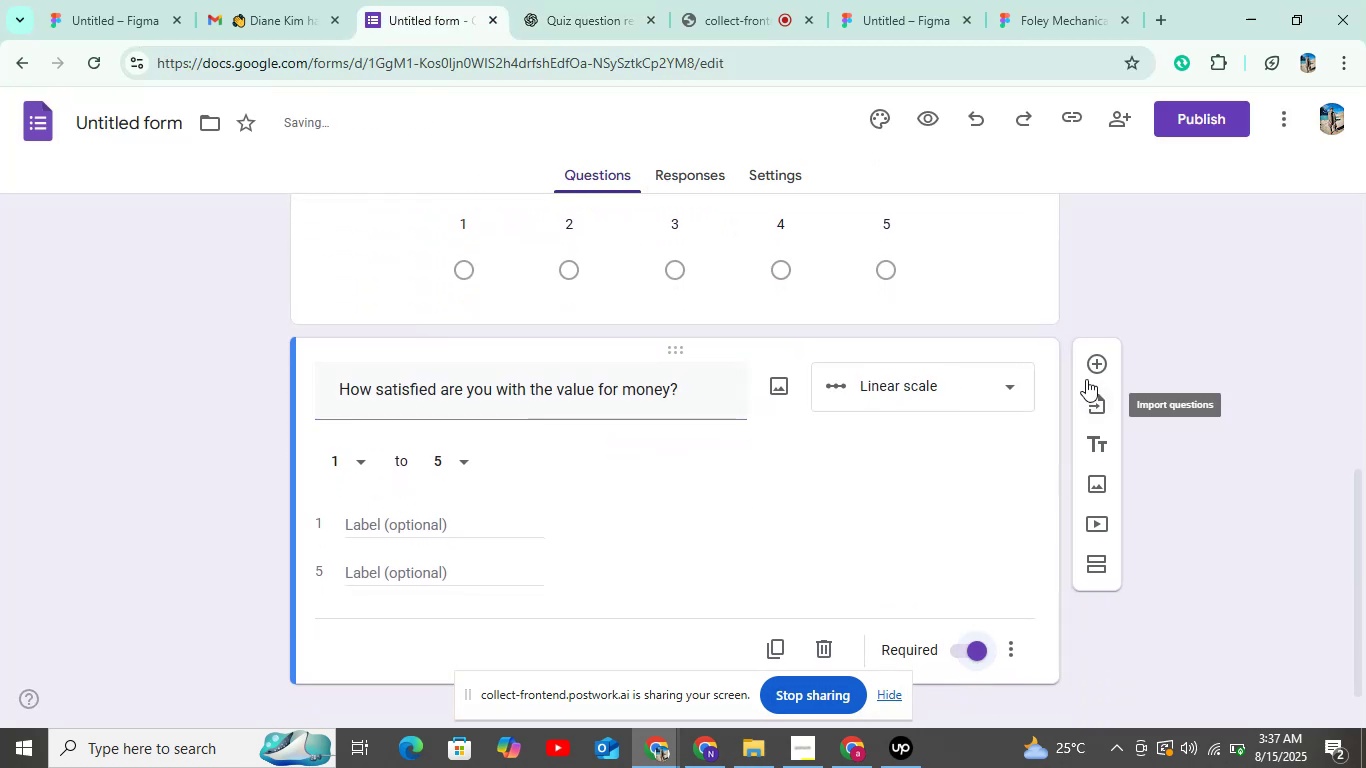 
left_click([1094, 353])
 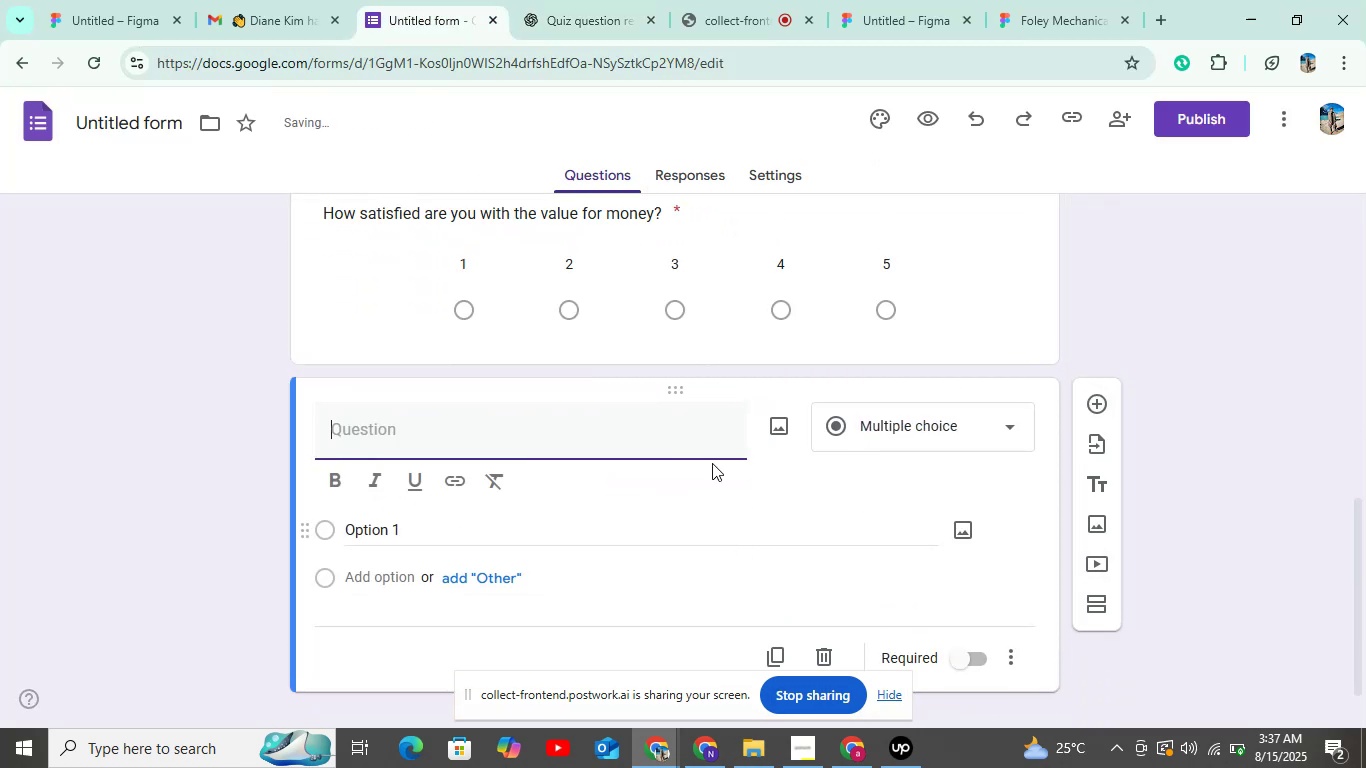 
left_click([576, 0])
 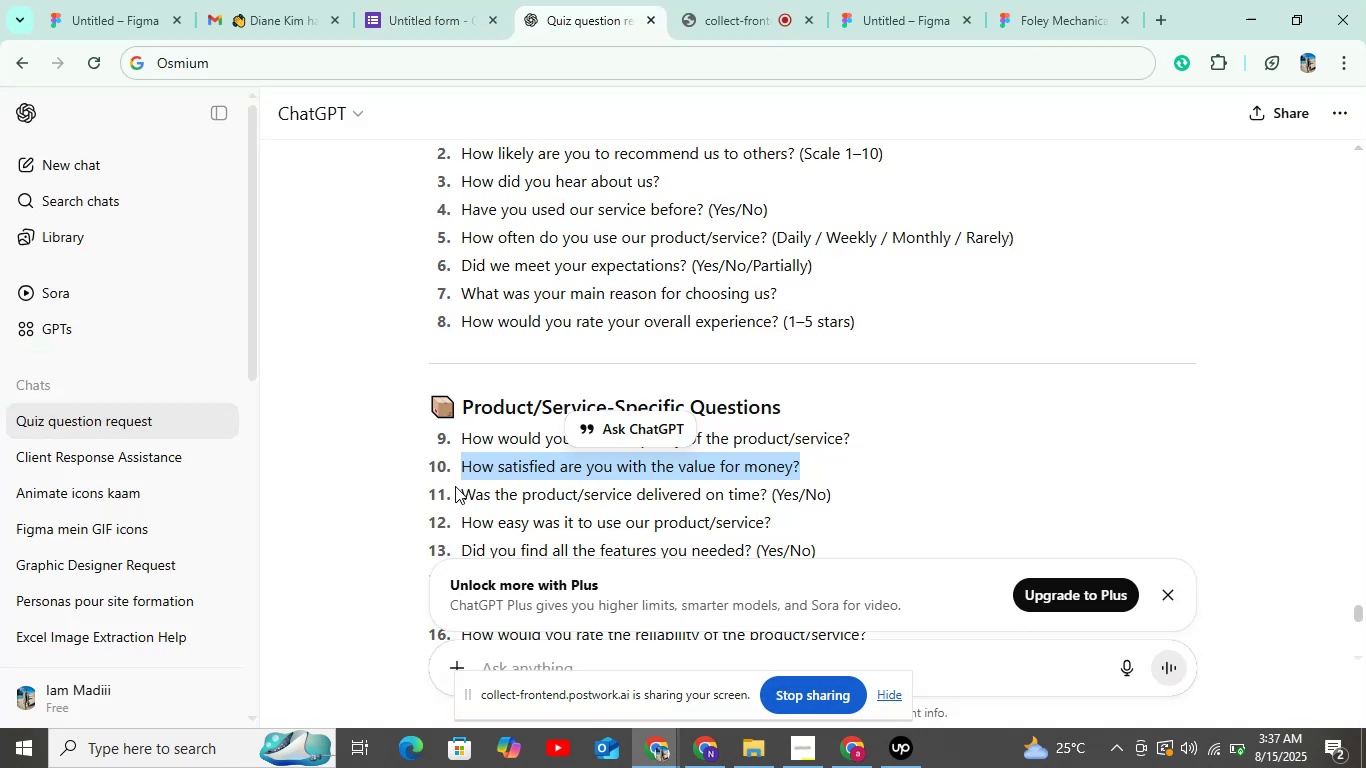 
left_click_drag(start_coordinate=[460, 493], to_coordinate=[767, 490])
 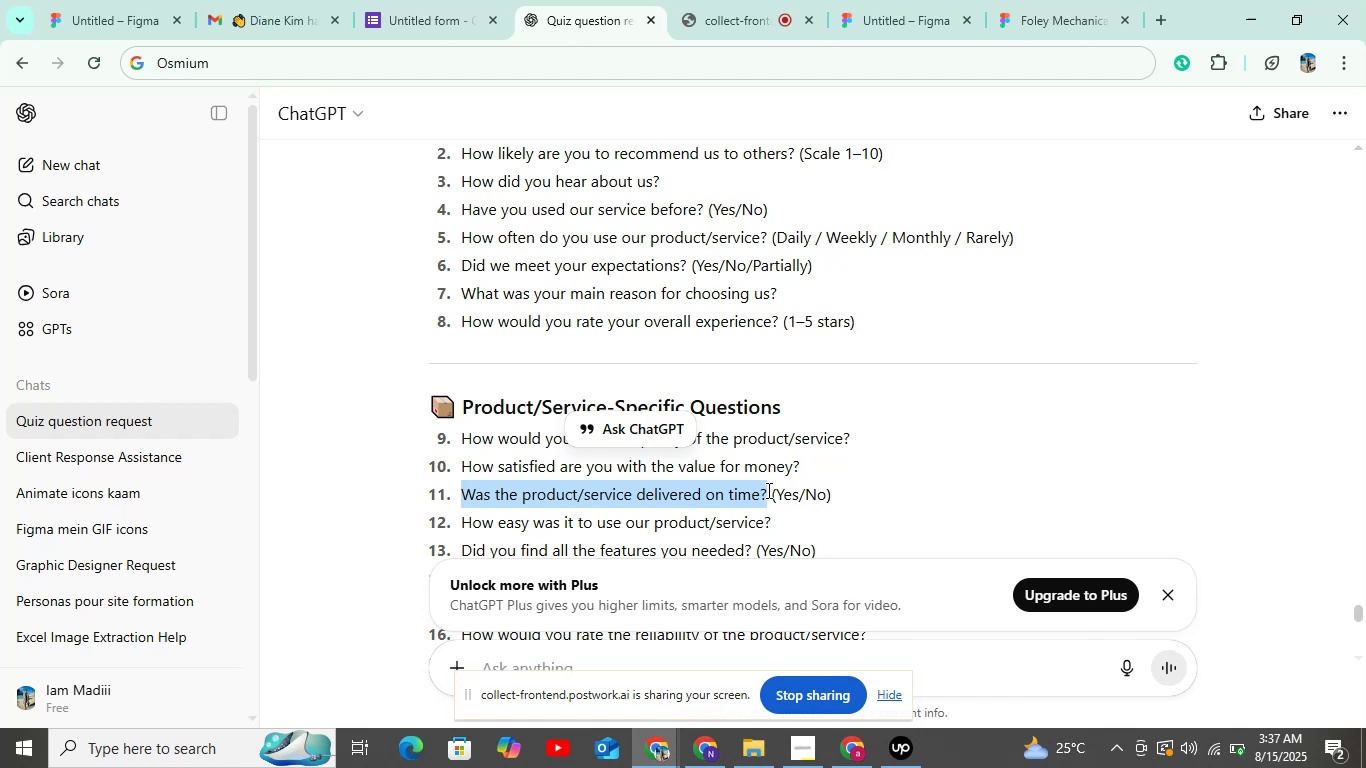 
key(Control+C)
 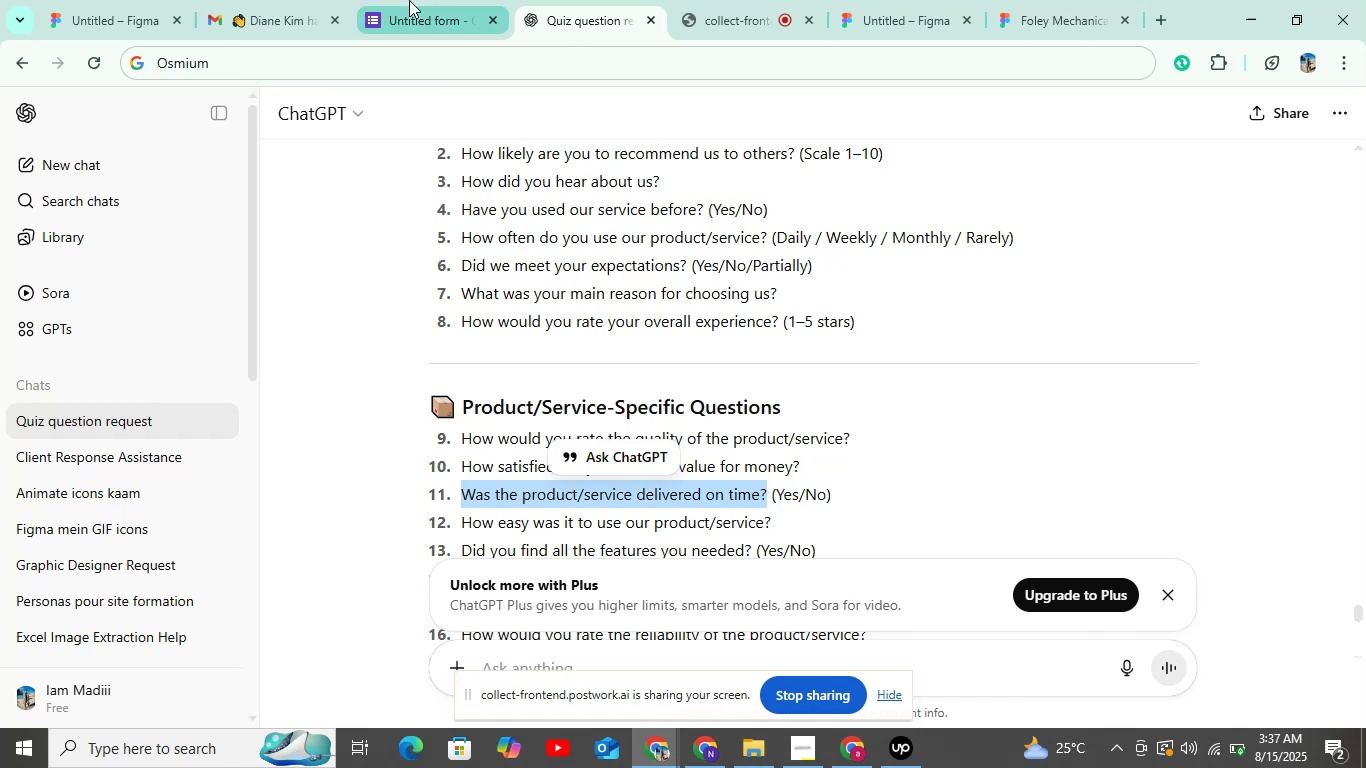 
left_click([409, 0])
 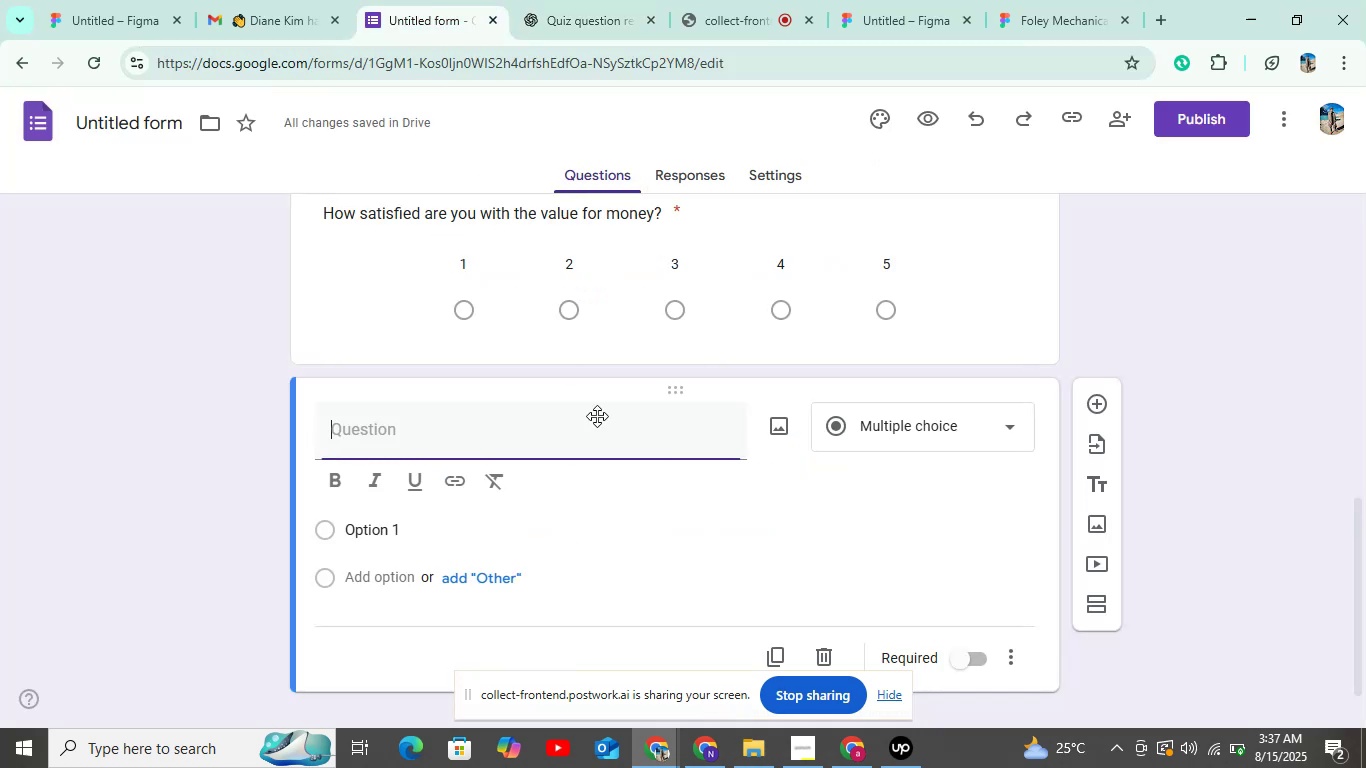 
key(Control+ControlLeft)
 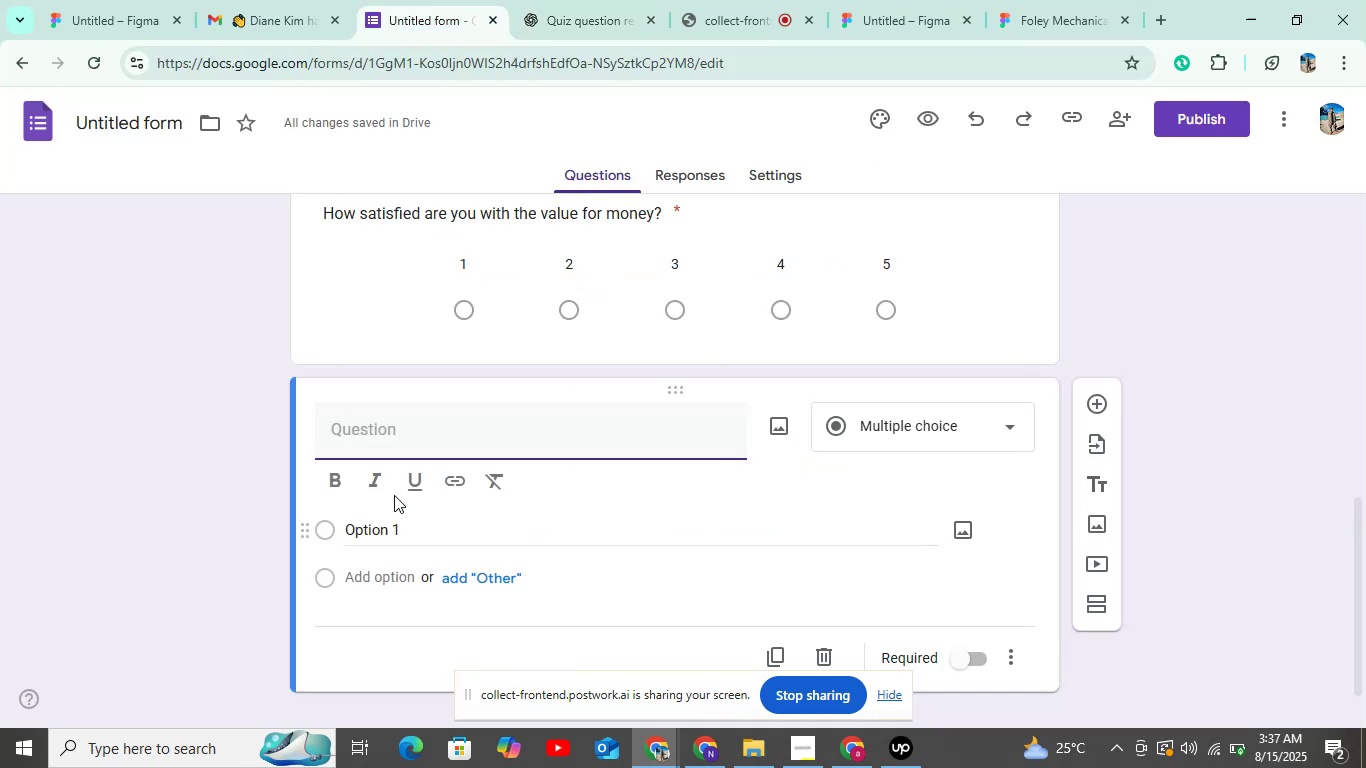 
key(Control+V)
 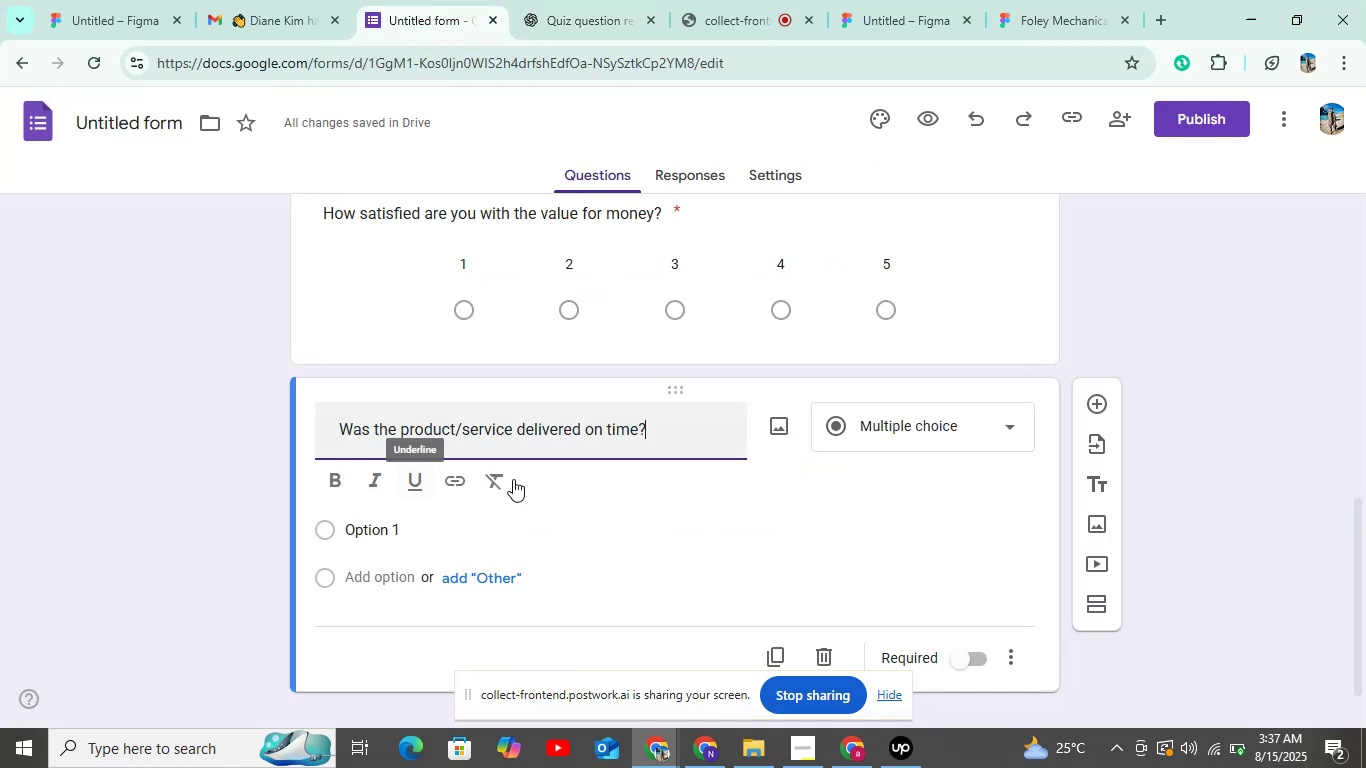 
scroll: coordinate [668, 517], scroll_direction: up, amount: 9.0
 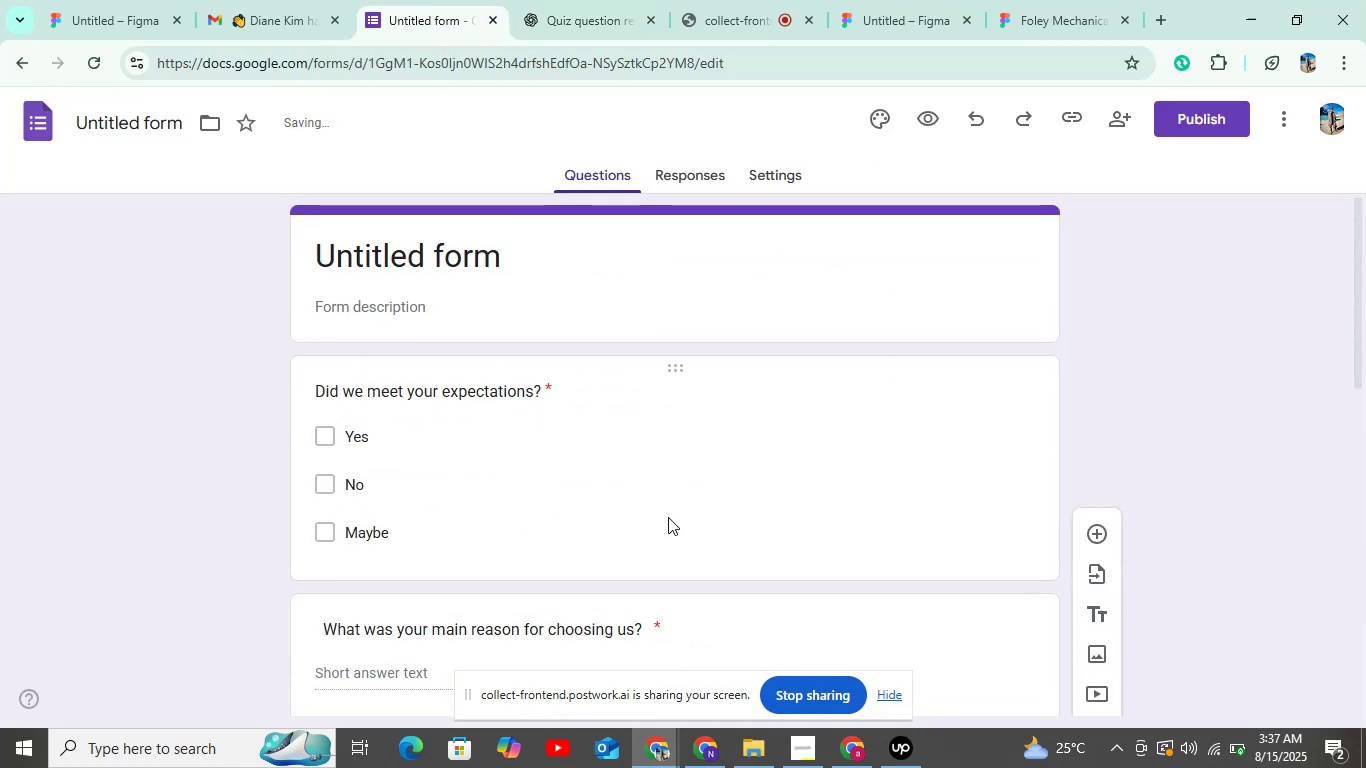 
scroll: coordinate [668, 517], scroll_direction: down, amount: 3.0
 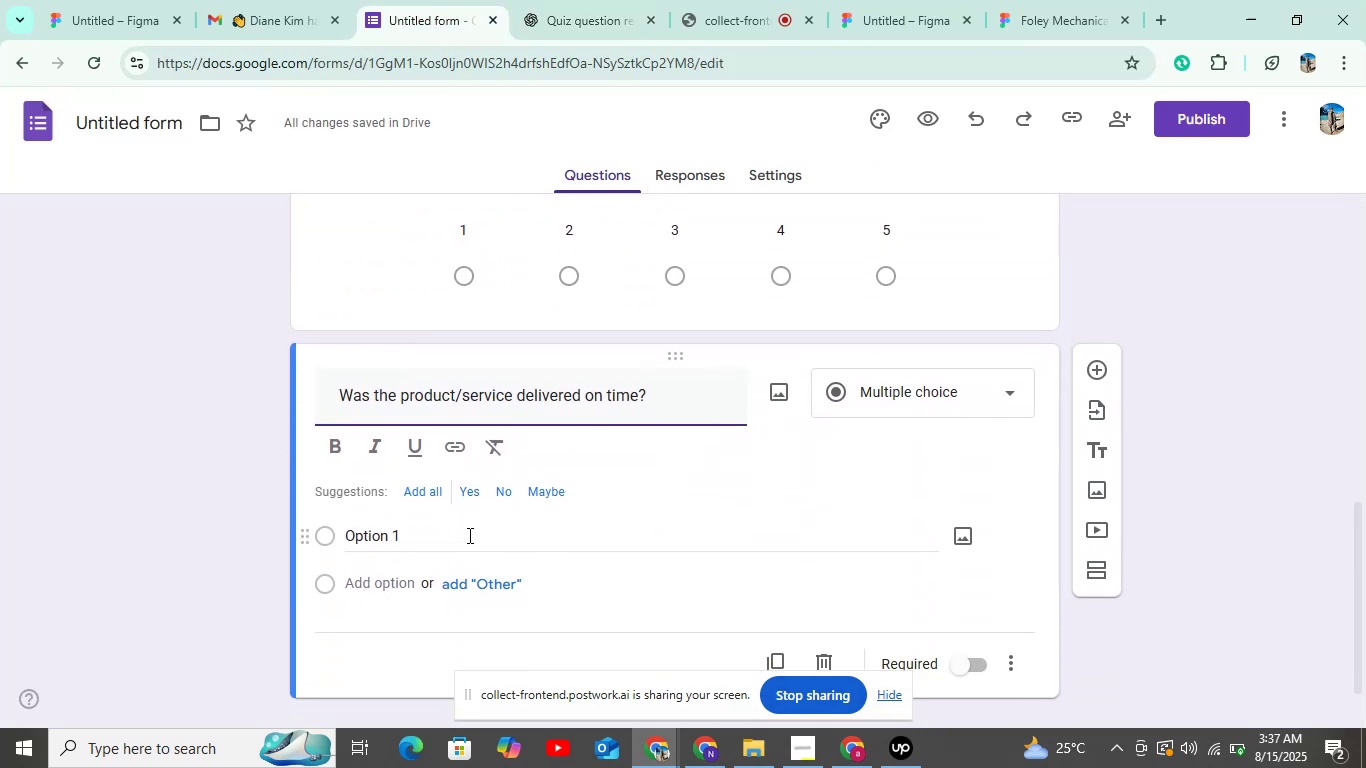 
left_click([413, 489])
 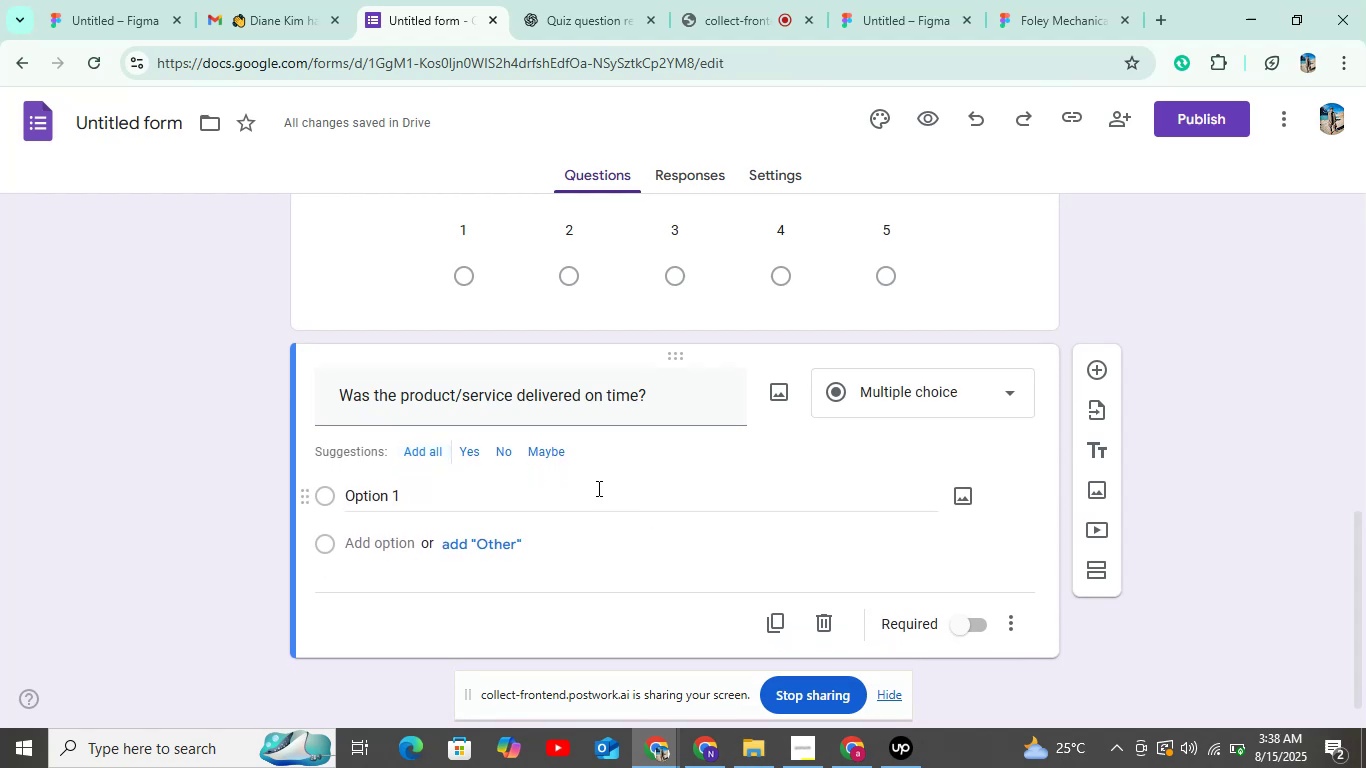 
left_click([422, 447])
 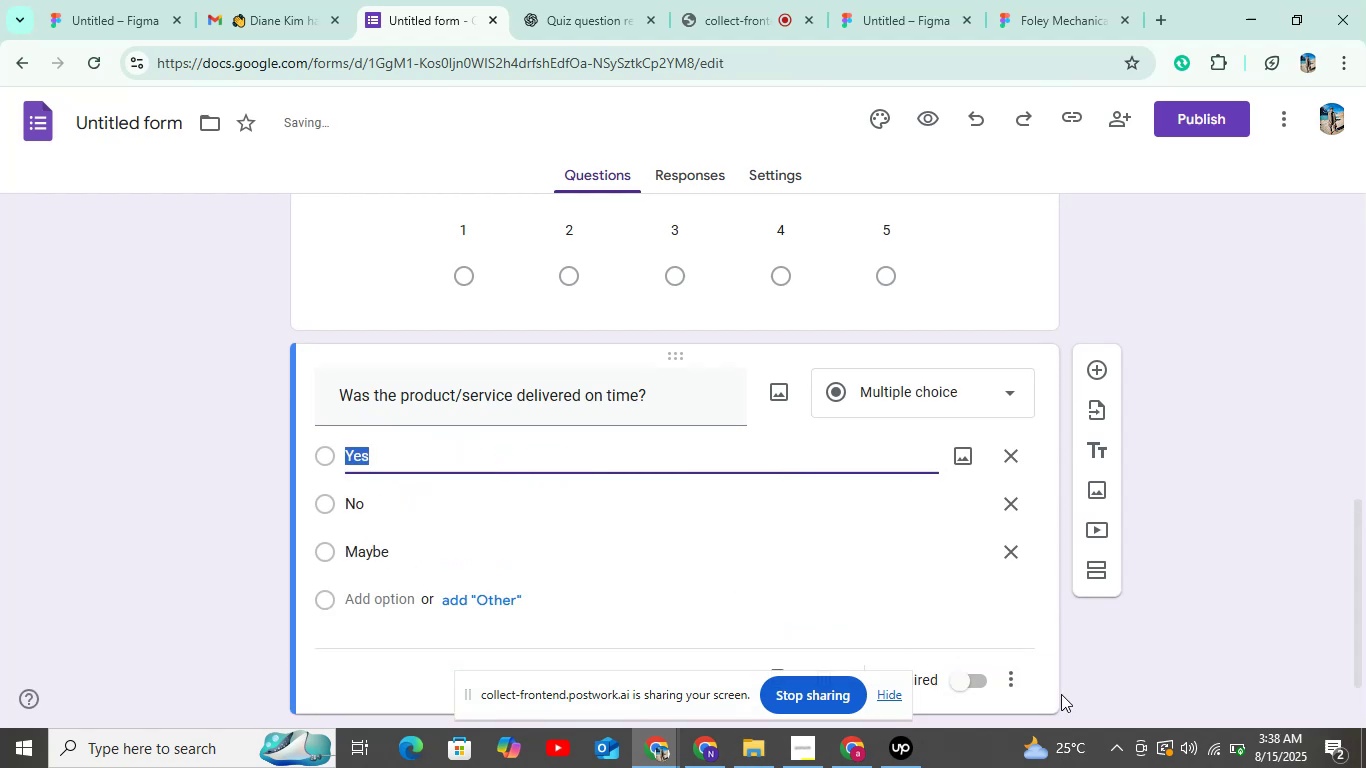 
left_click([960, 685])
 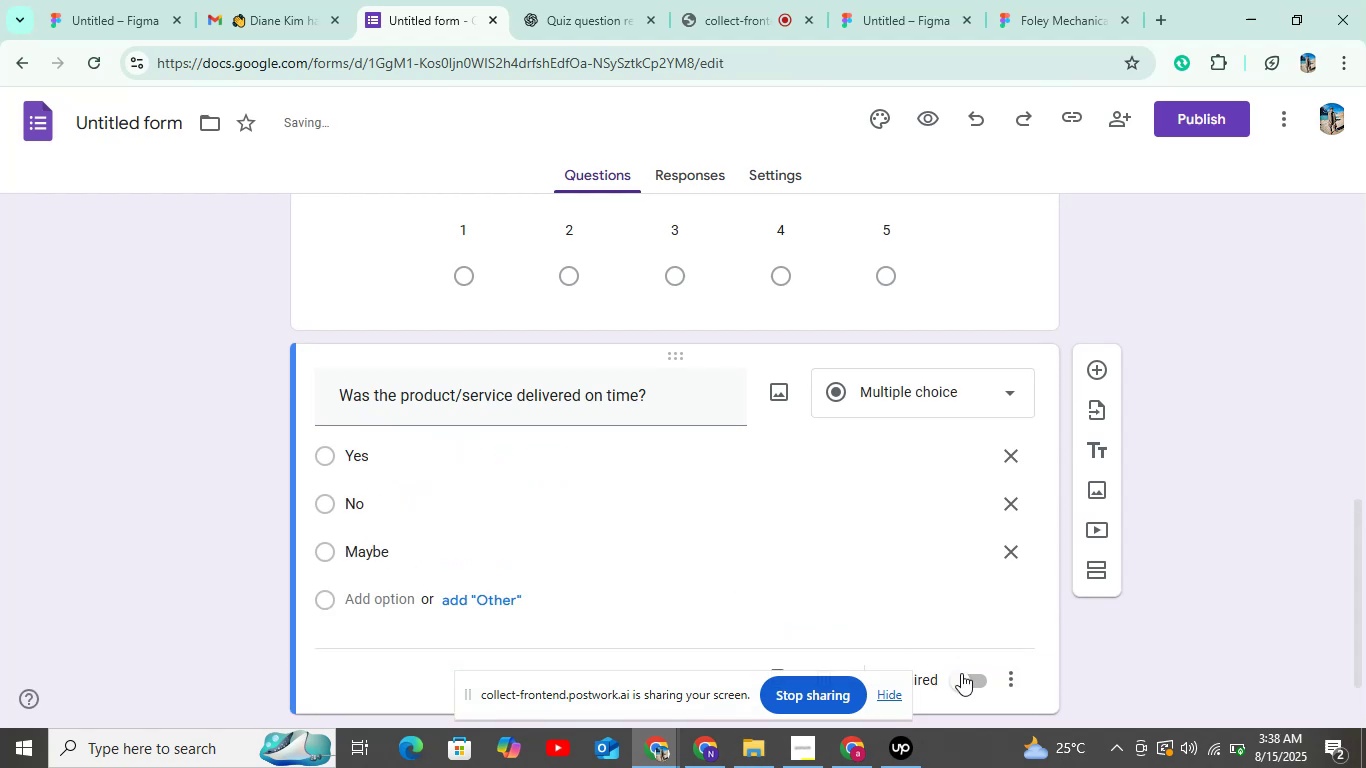 
left_click([961, 673])
 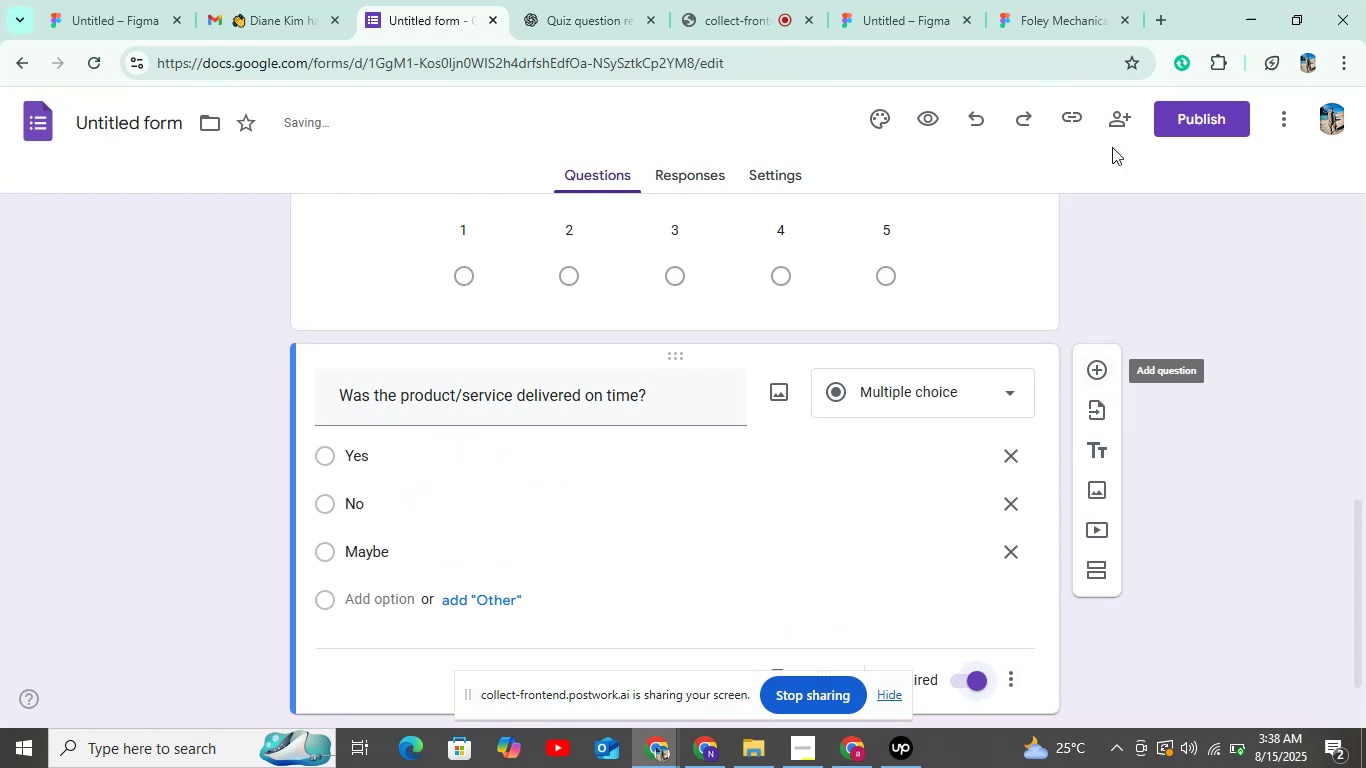 
left_click([1184, 108])
 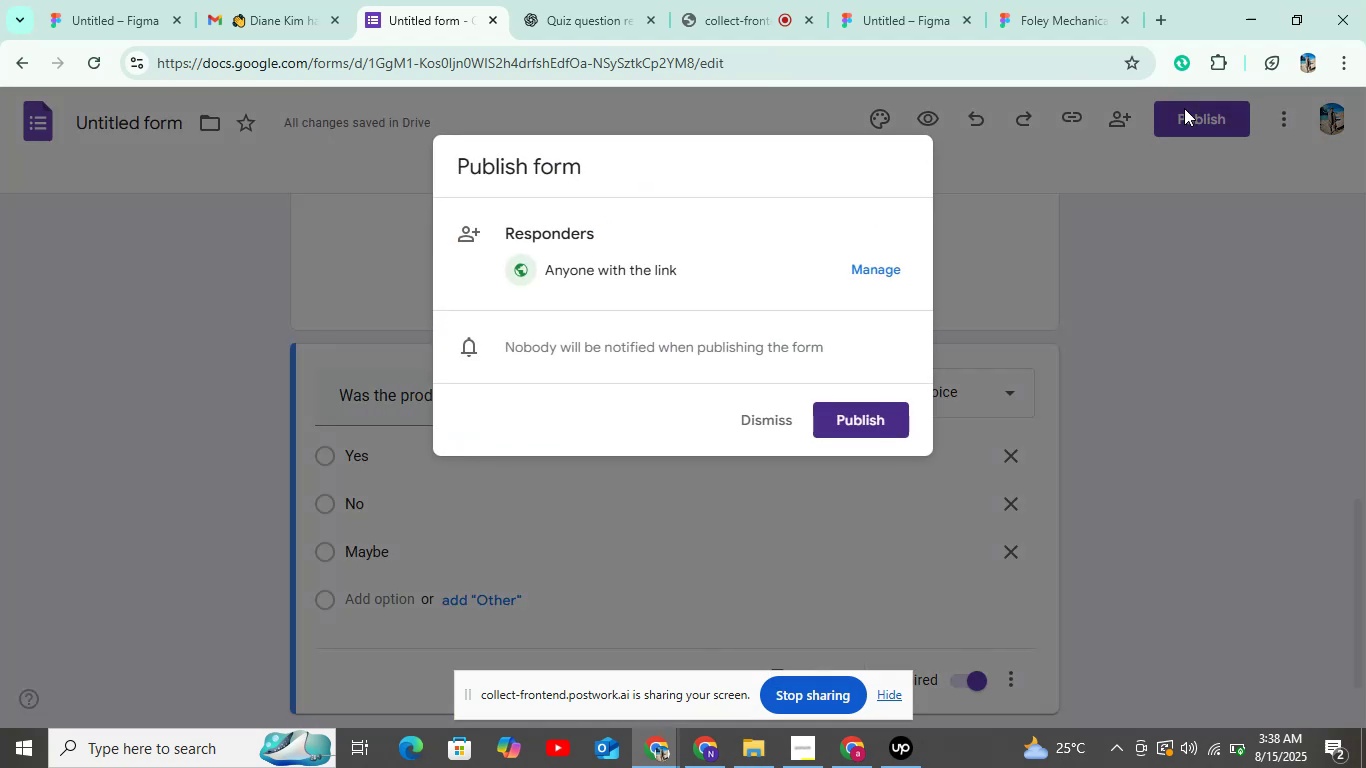 
left_click([842, 424])
 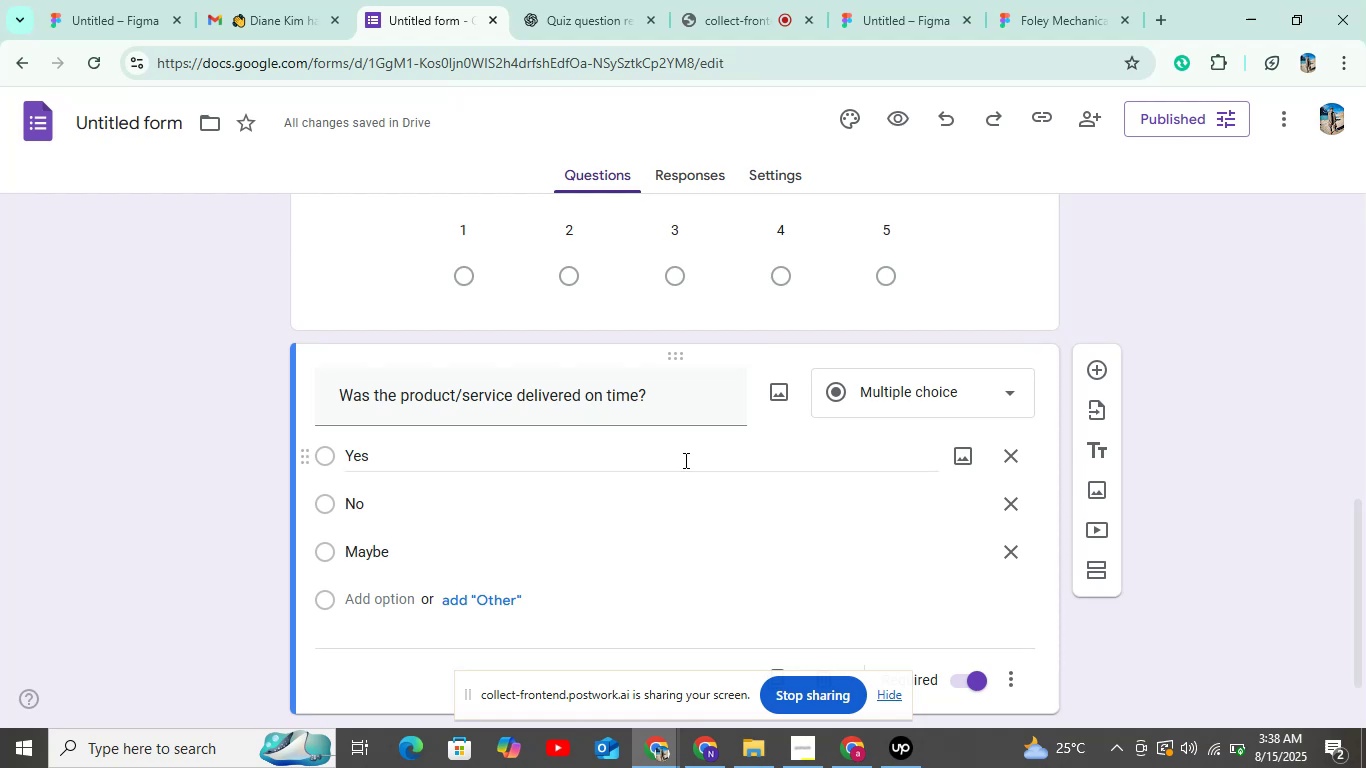 
wait(5.19)
 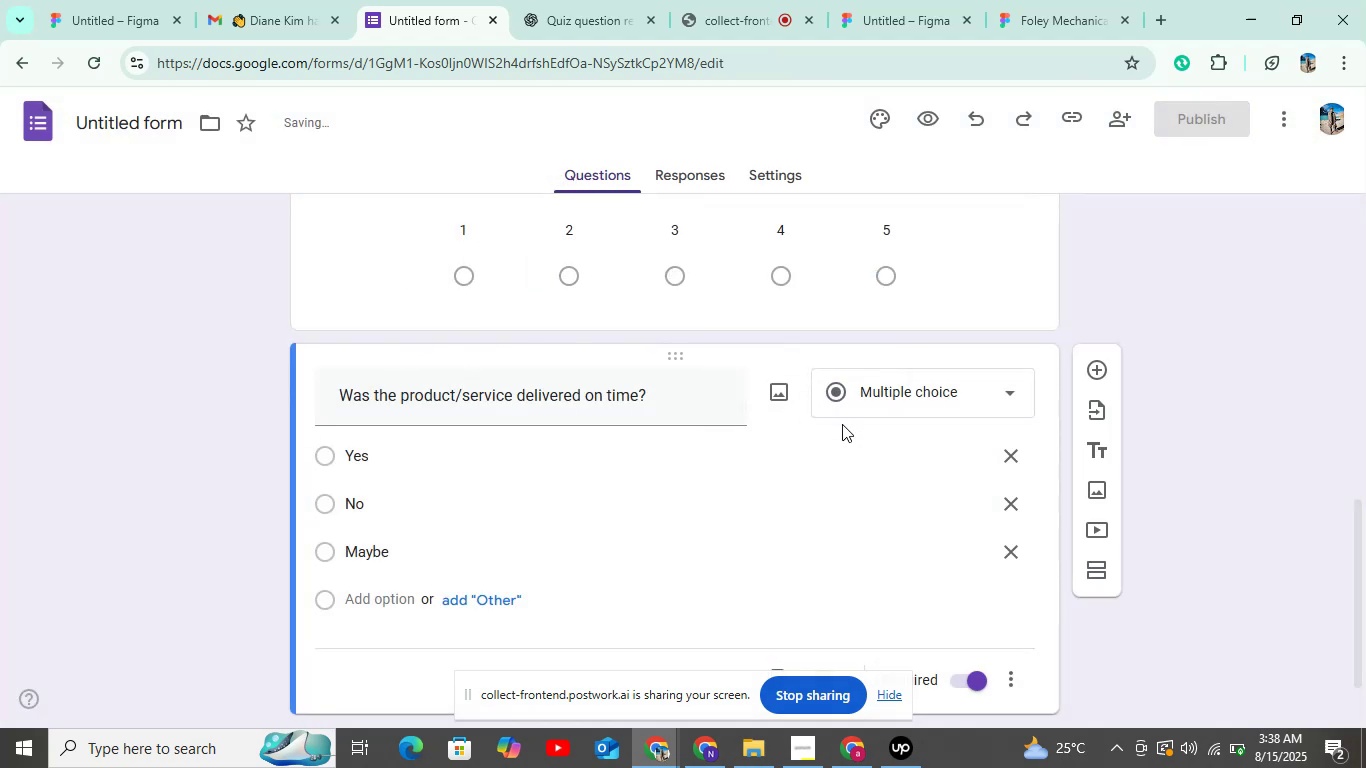 
scroll: coordinate [738, 514], scroll_direction: down, amount: 6.0
 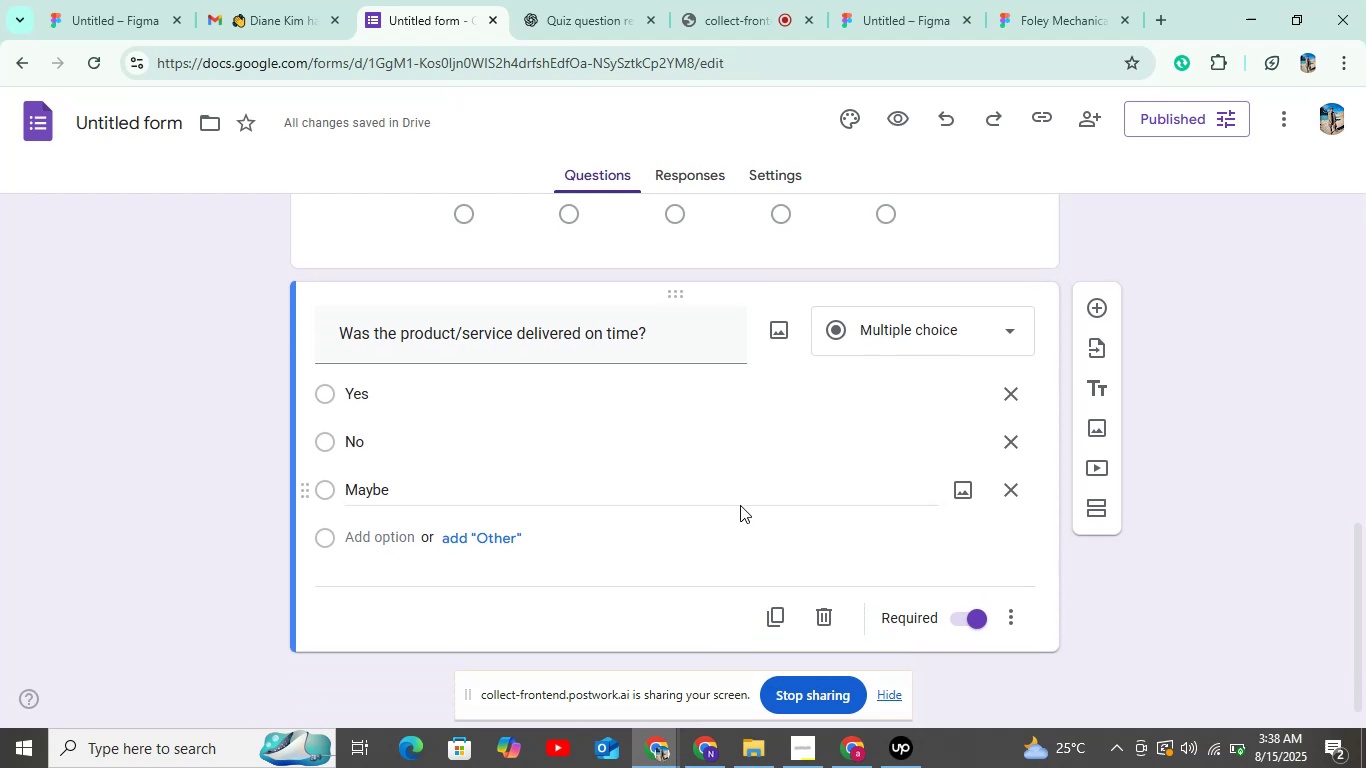 
scroll: coordinate [740, 504], scroll_direction: up, amount: 4.0
 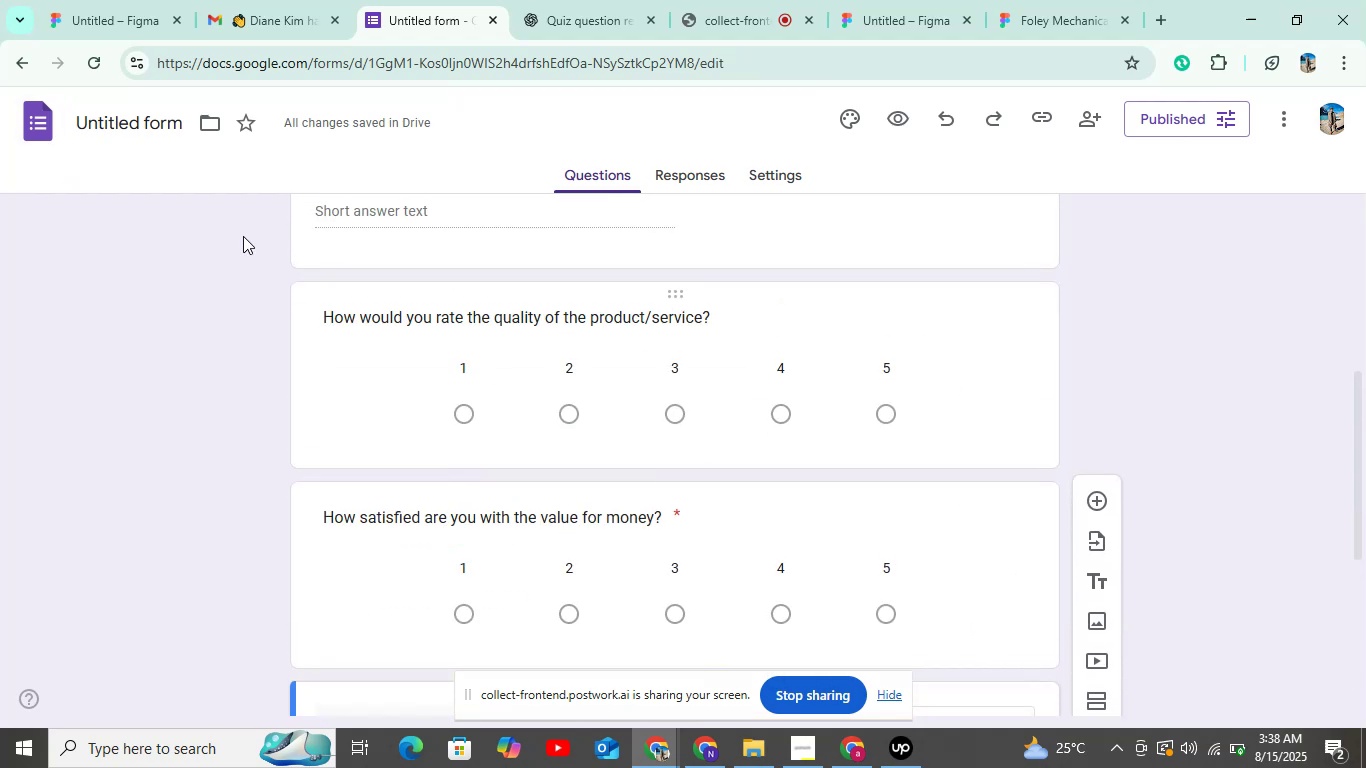 
left_click([34, 126])
 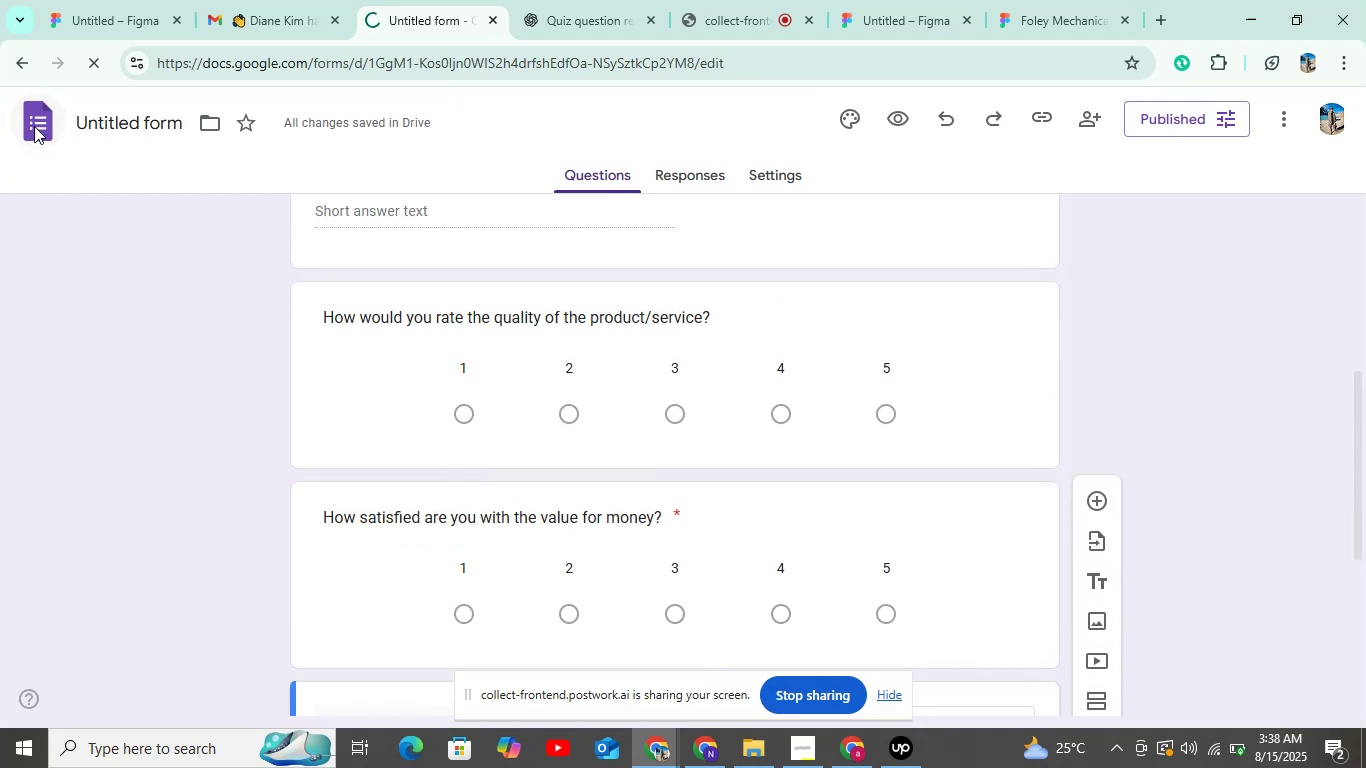 
left_click([34, 126])
 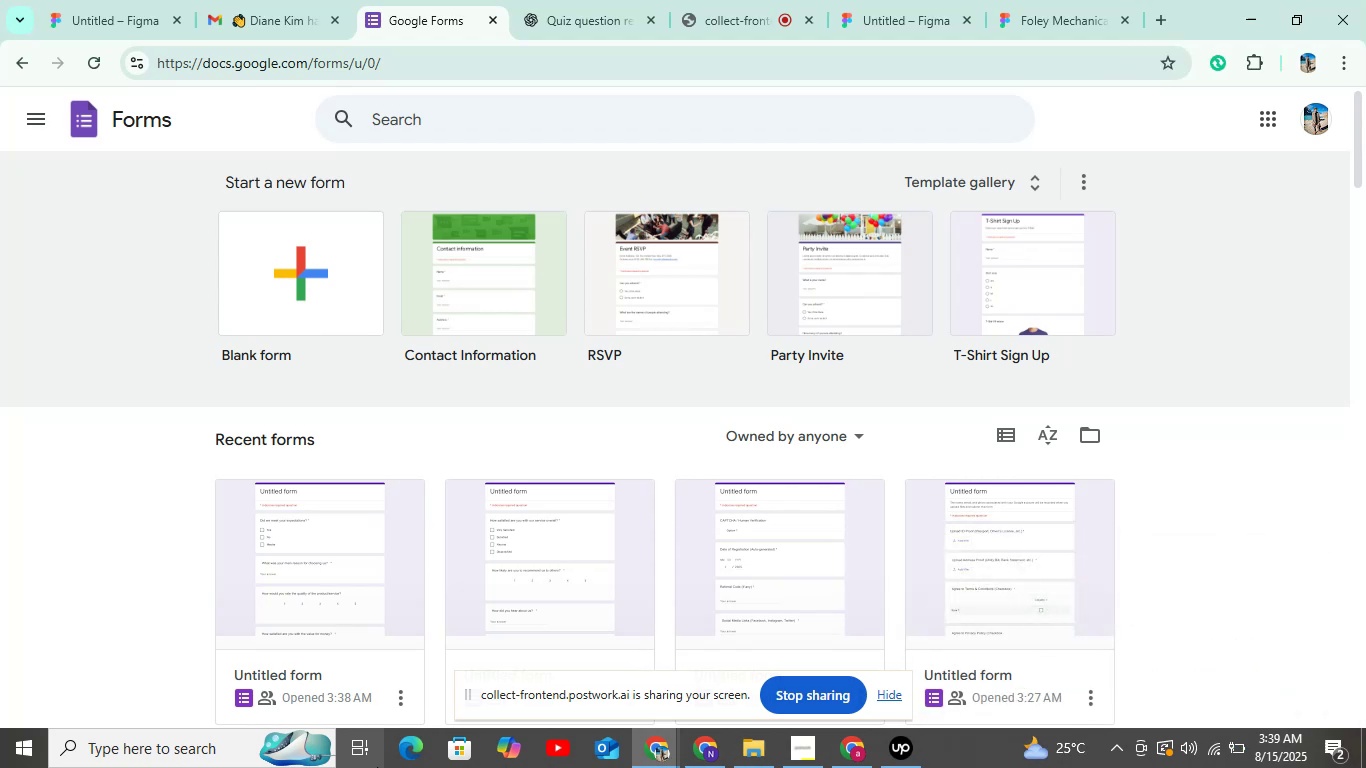 
wait(67.62)
 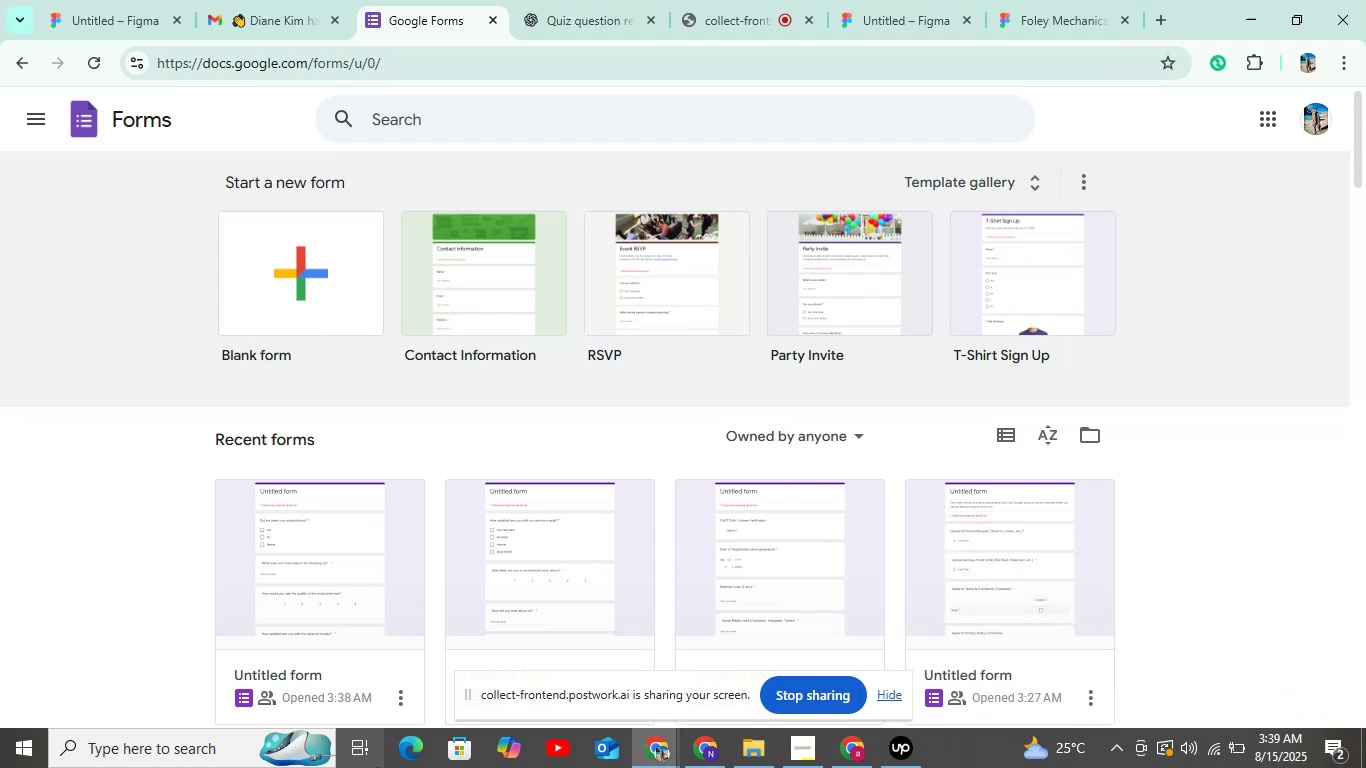 
left_click([337, 300])
 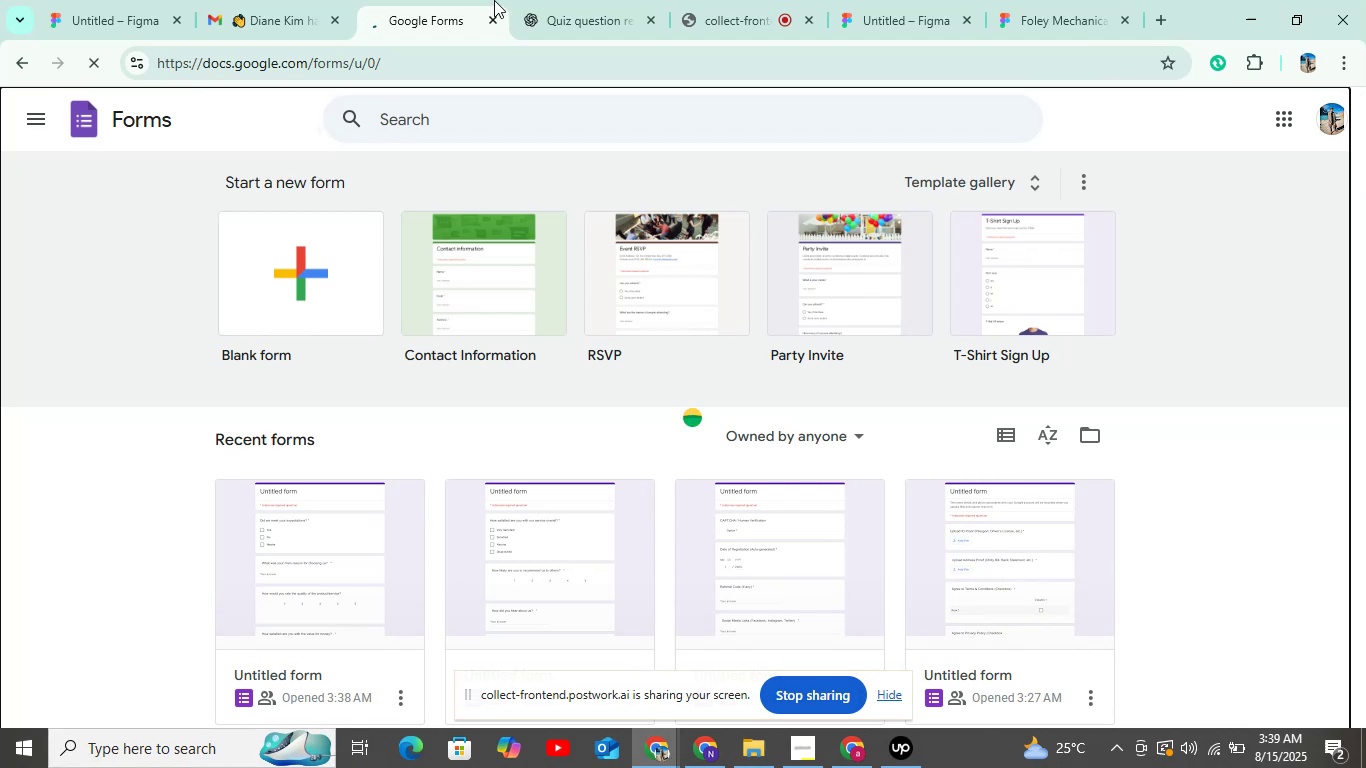 
left_click([536, 0])
 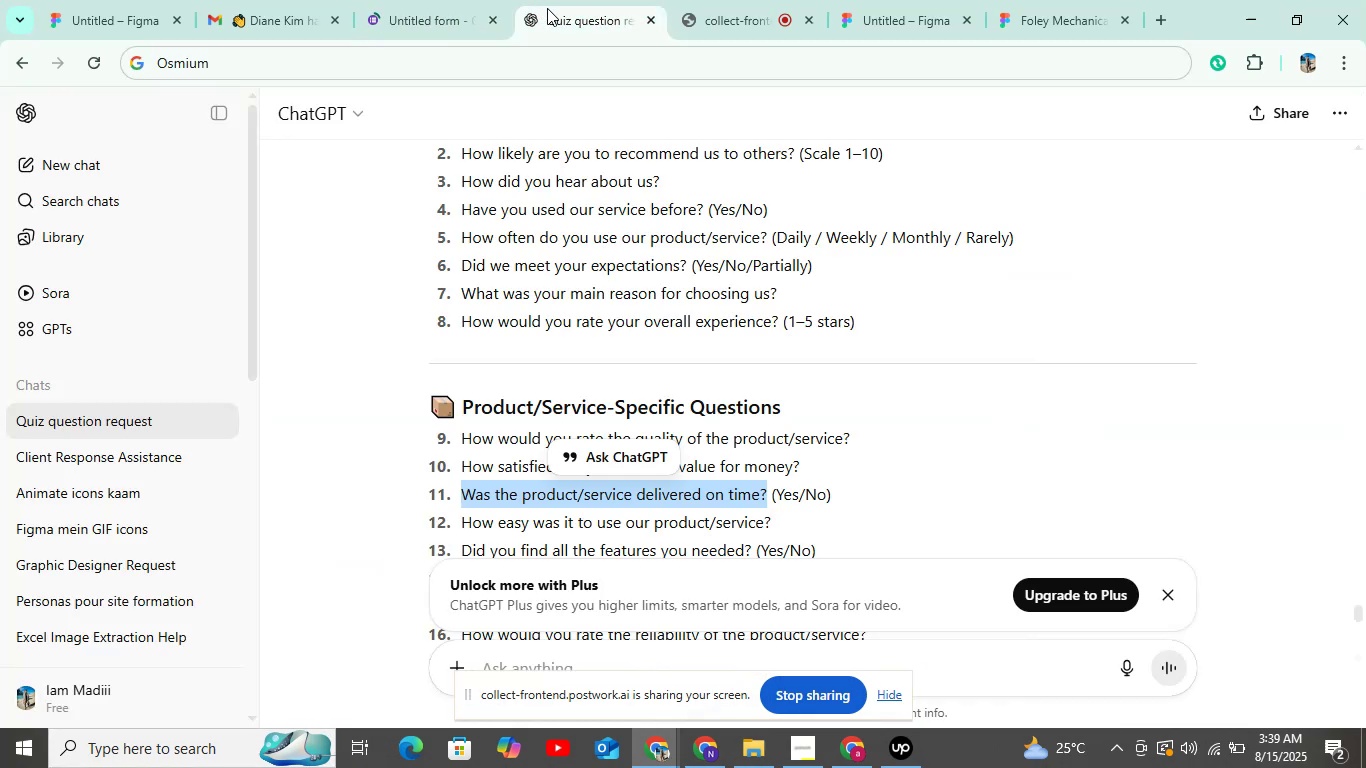 
scroll: coordinate [595, 419], scroll_direction: down, amount: 3.0
 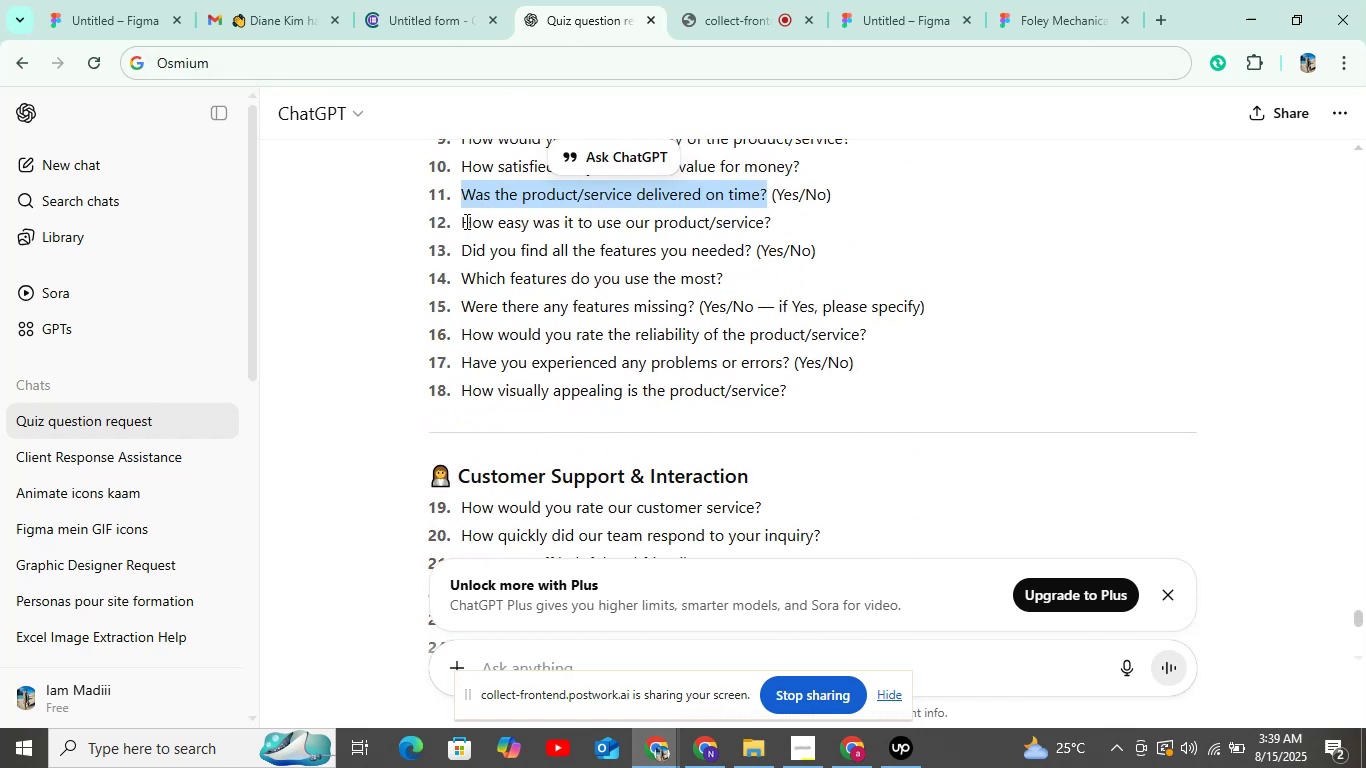 
left_click_drag(start_coordinate=[462, 221], to_coordinate=[816, 221])
 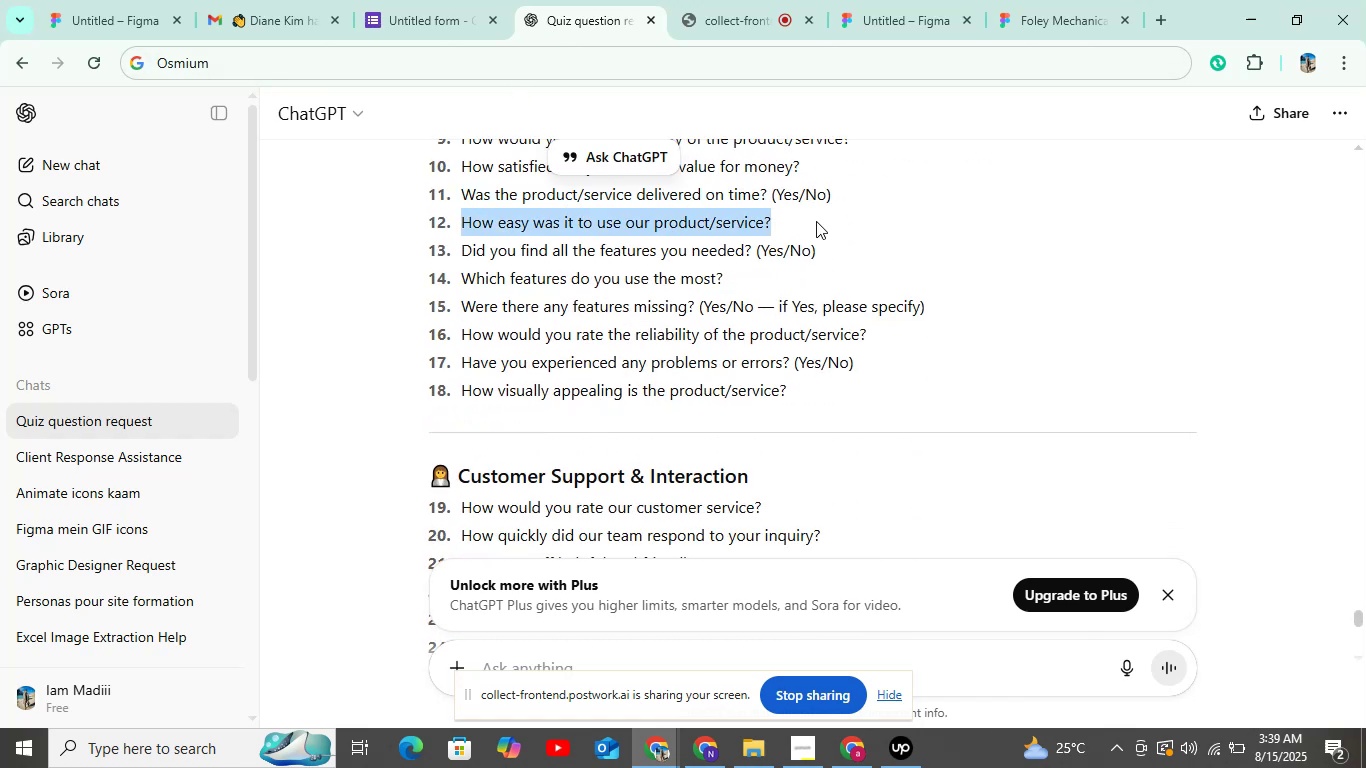 
key(Control+C)
 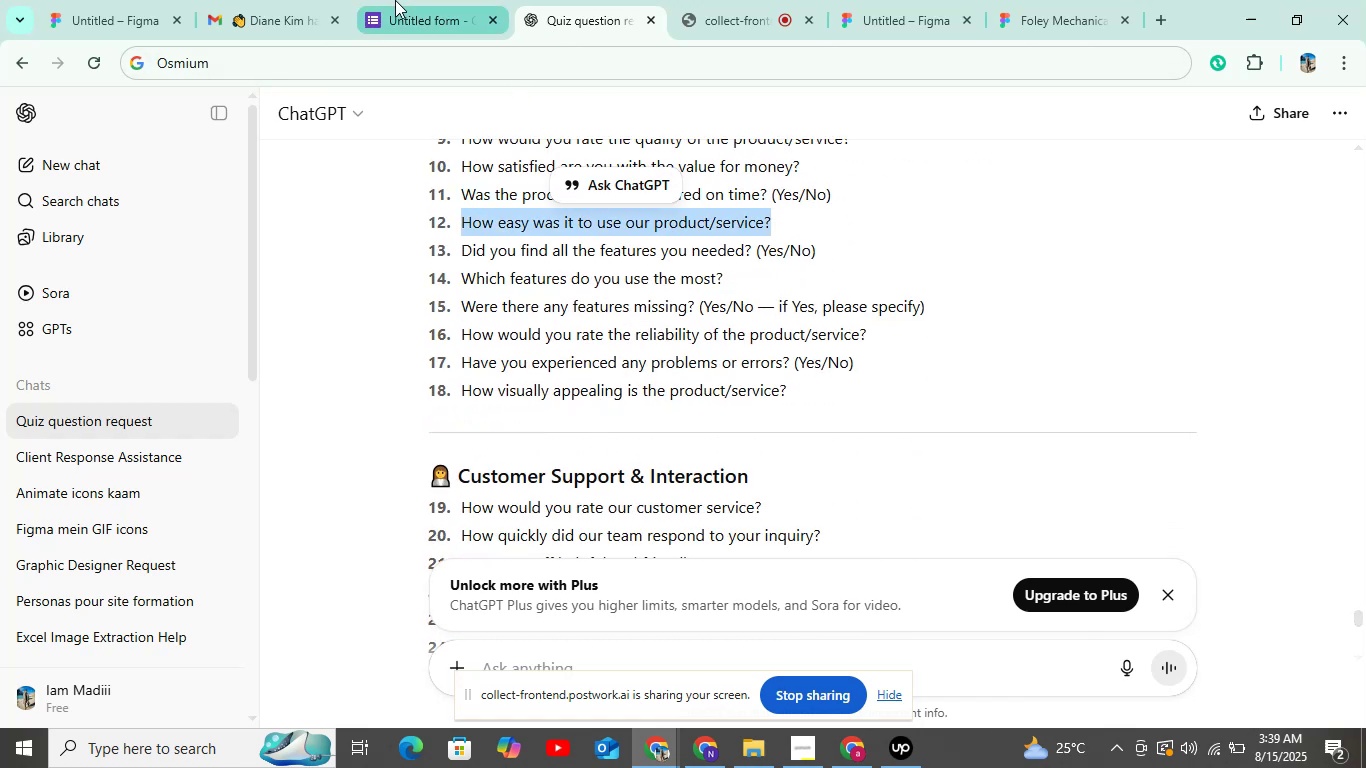 
left_click([395, 0])
 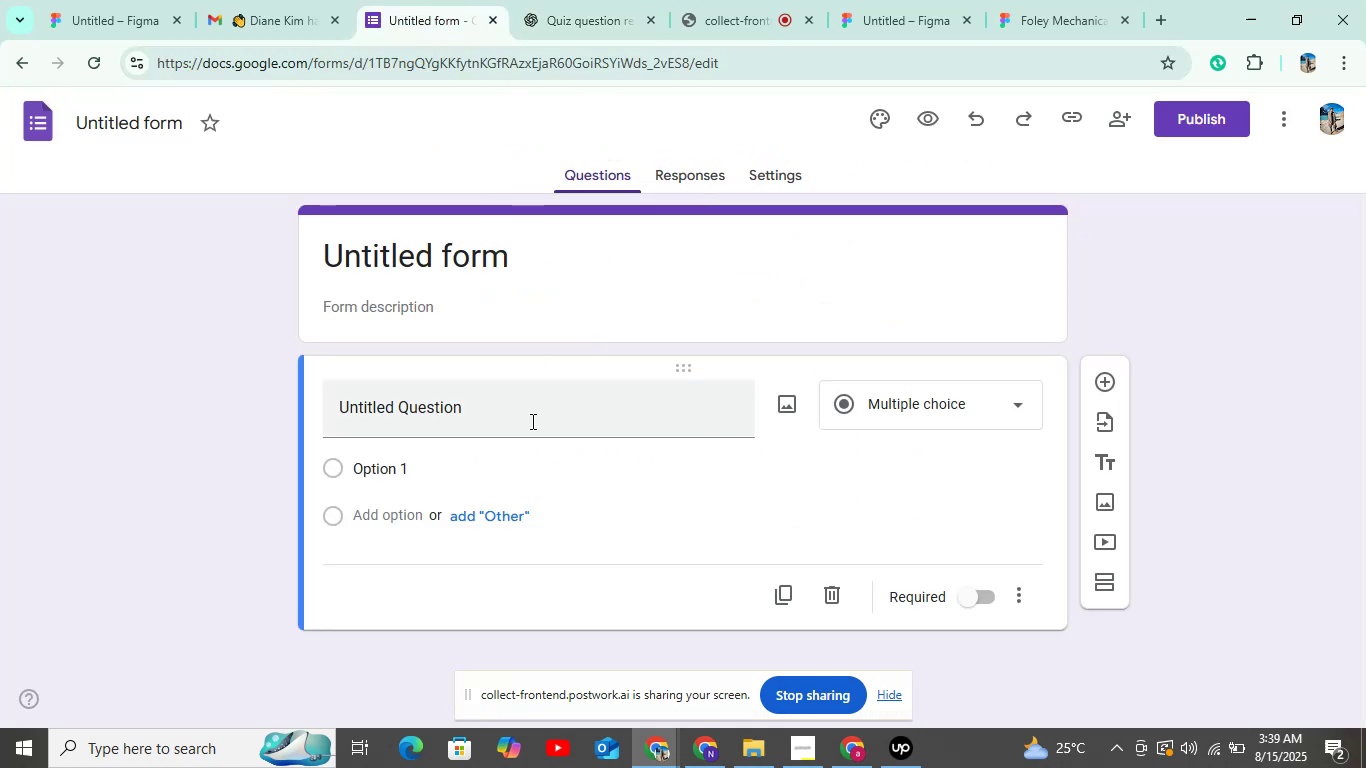 
left_click([531, 421])
 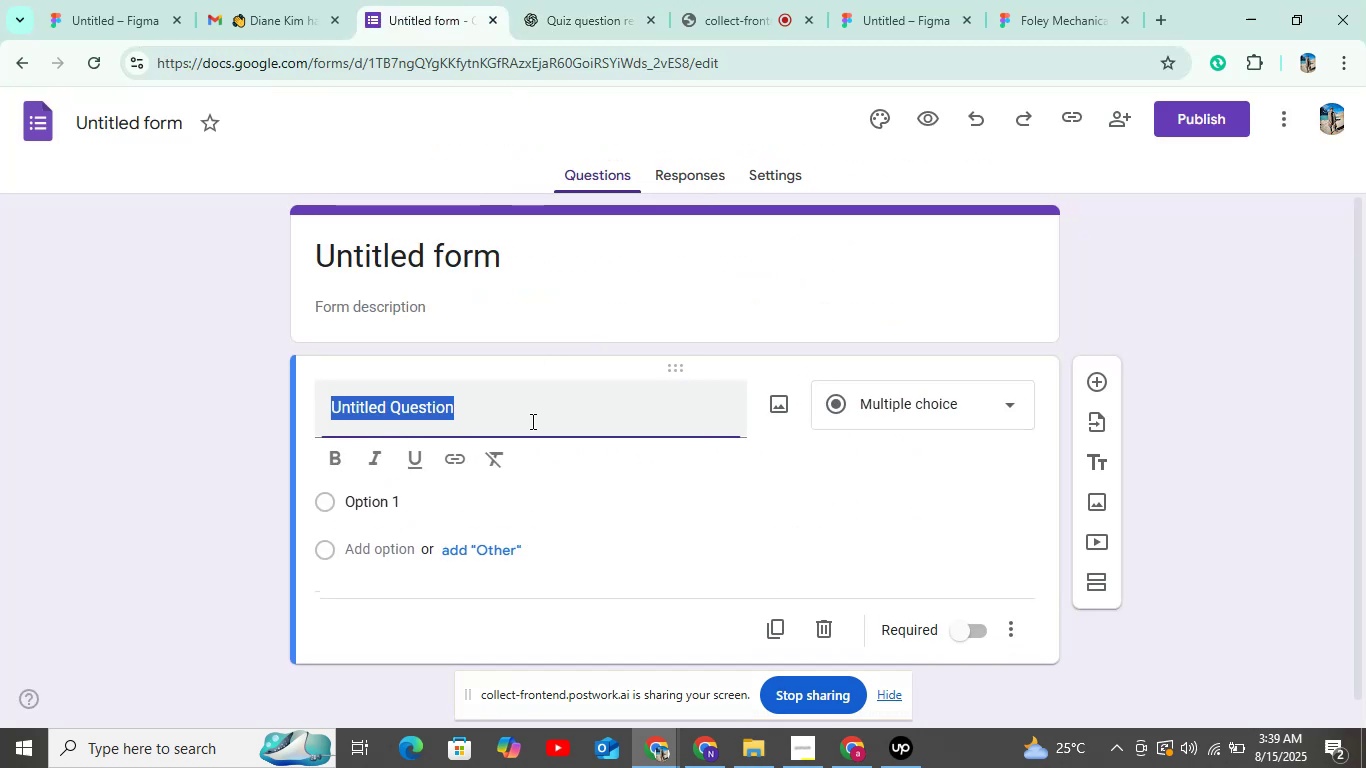 
key(Control+V)
 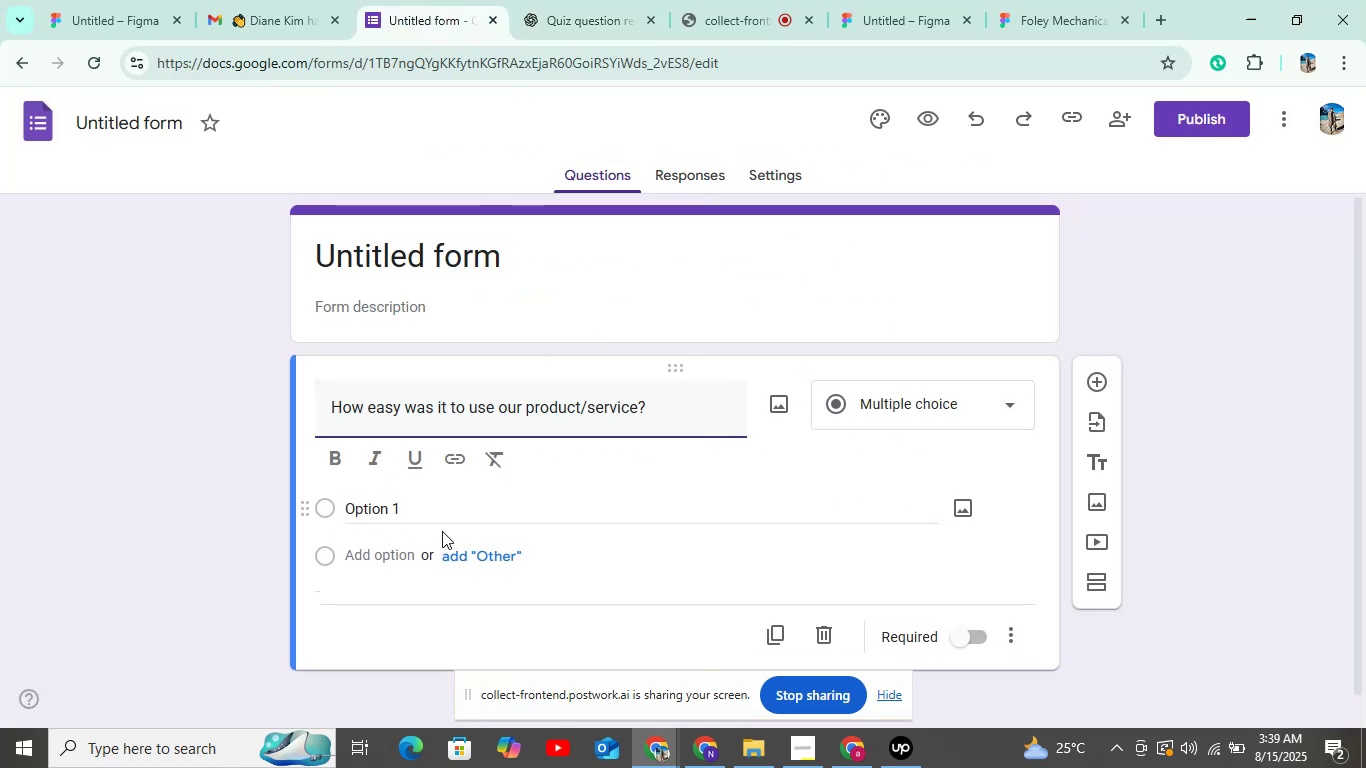 
left_click([441, 523])
 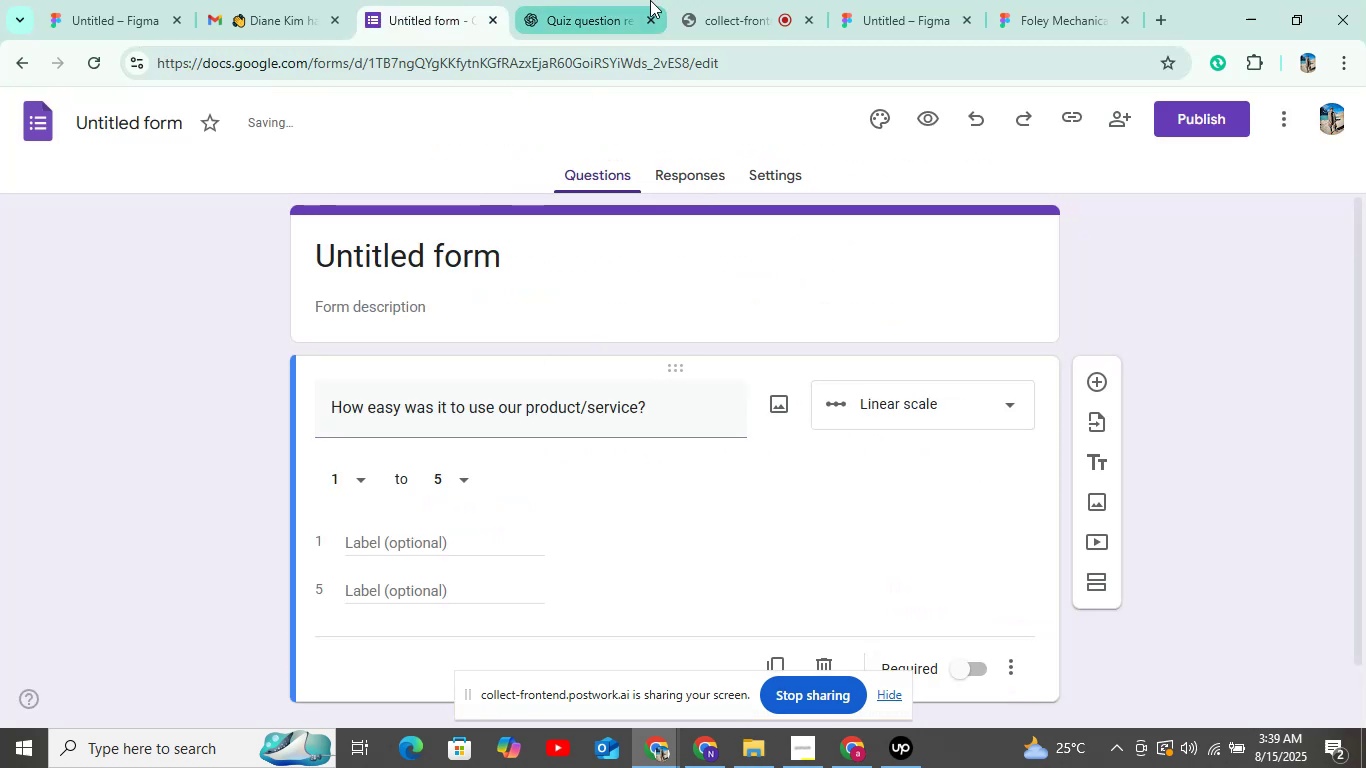 
left_click([600, 6])
 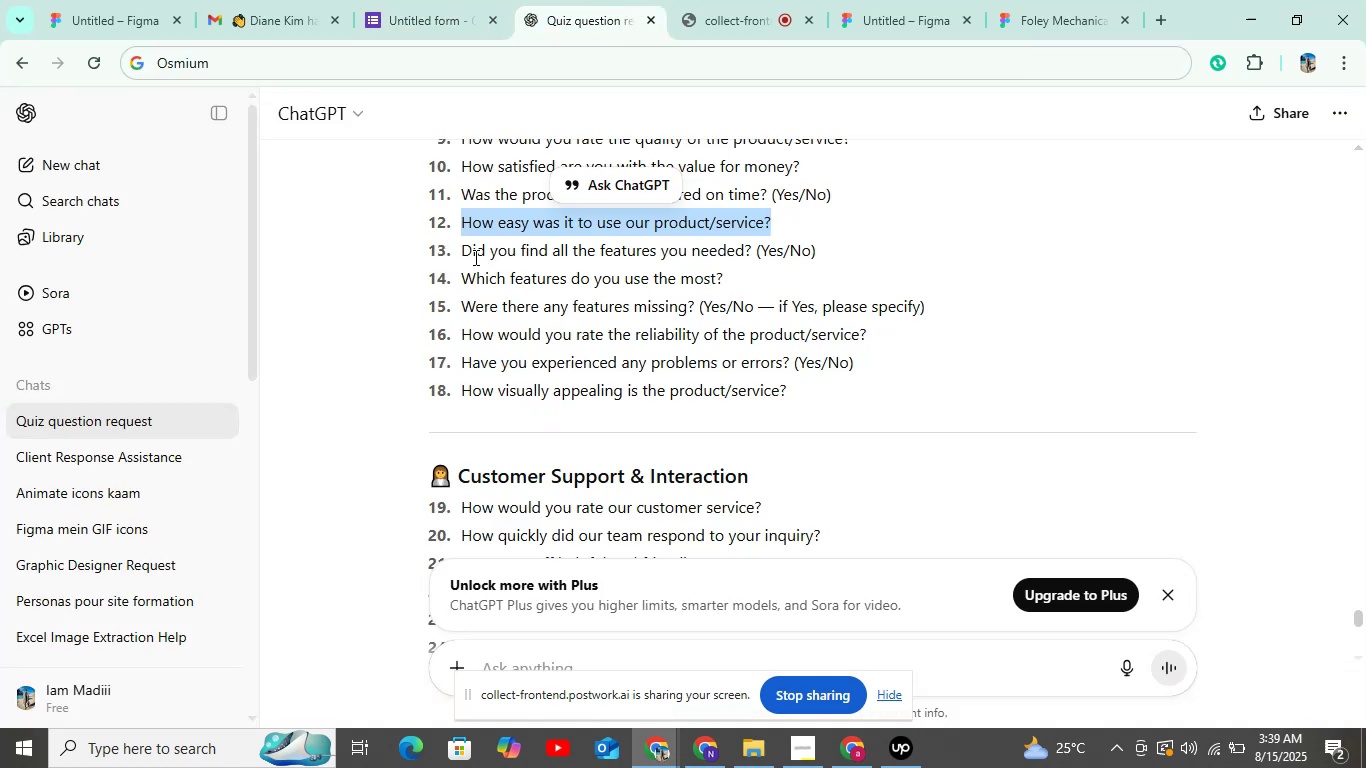 
left_click_drag(start_coordinate=[463, 257], to_coordinate=[748, 251])
 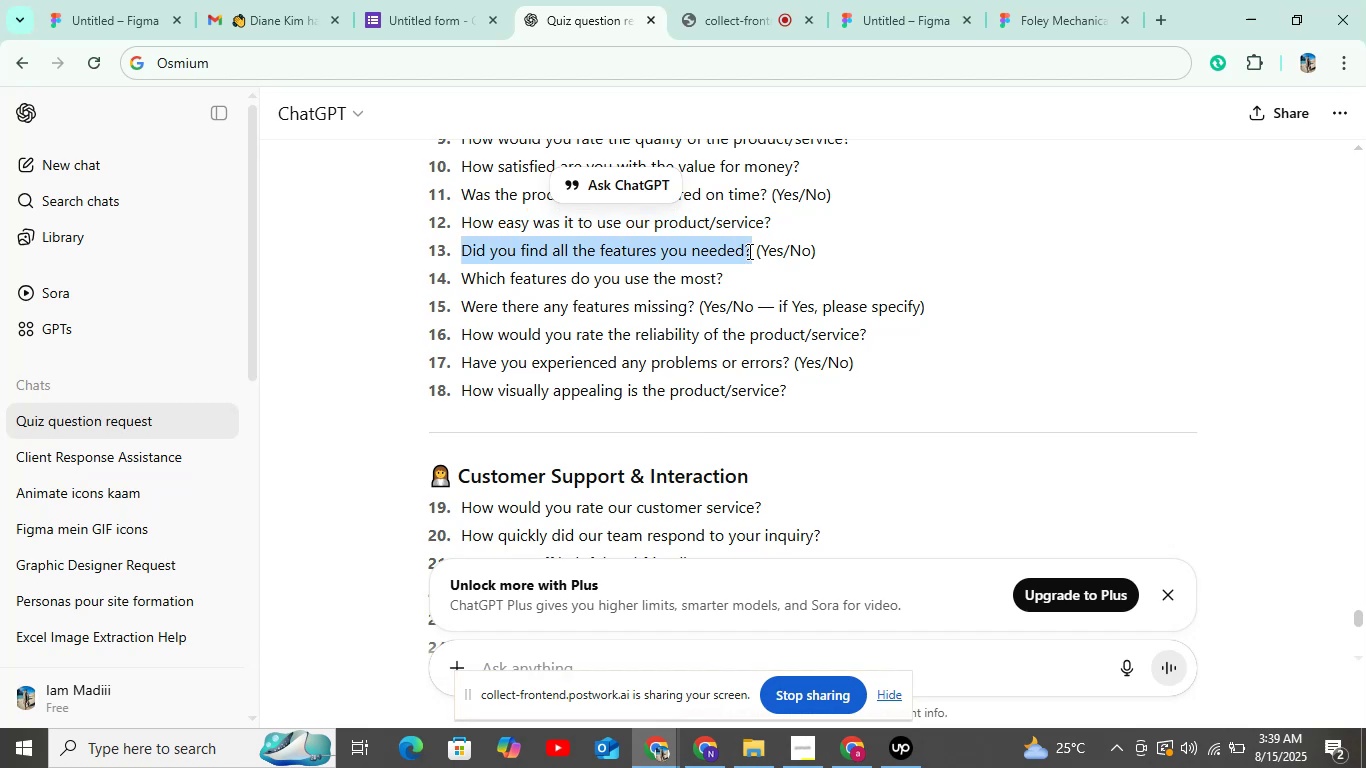 
key(Control+C)
 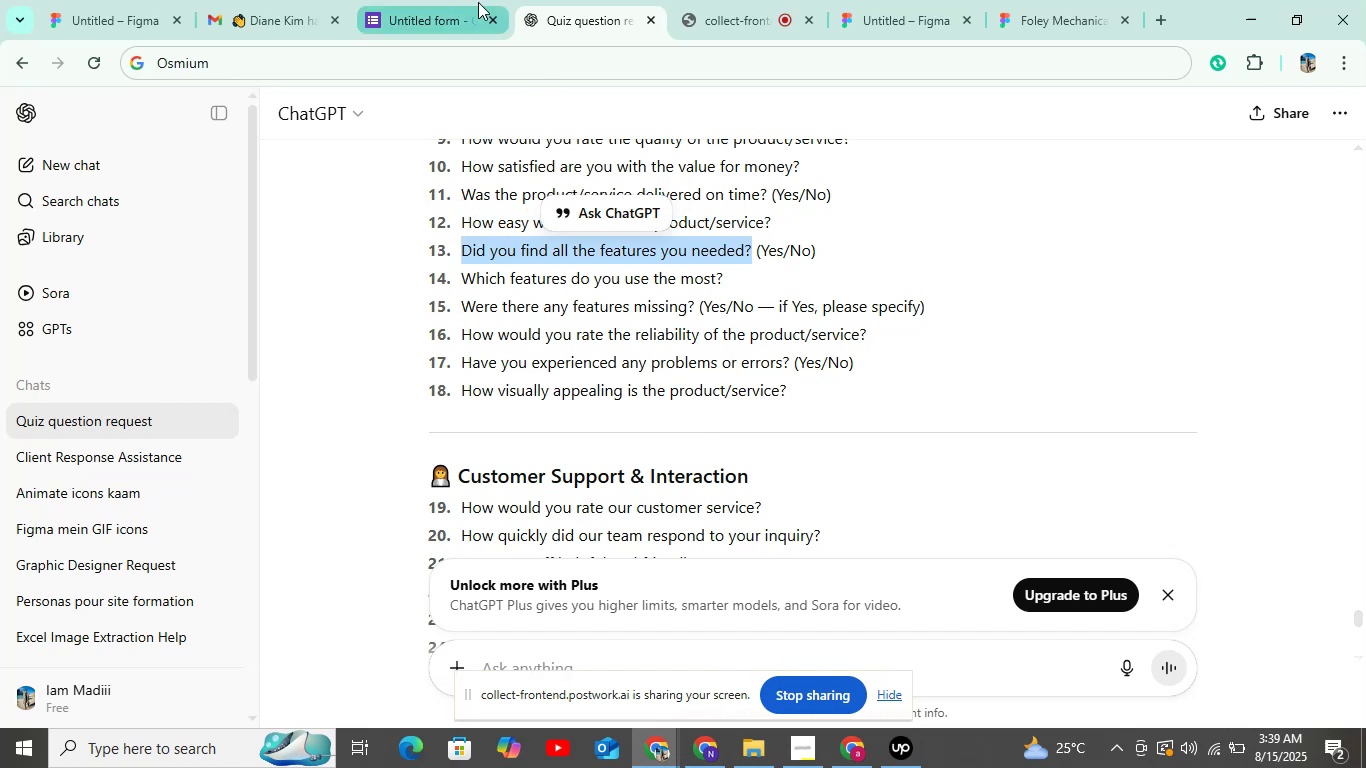 
left_click([469, 7])
 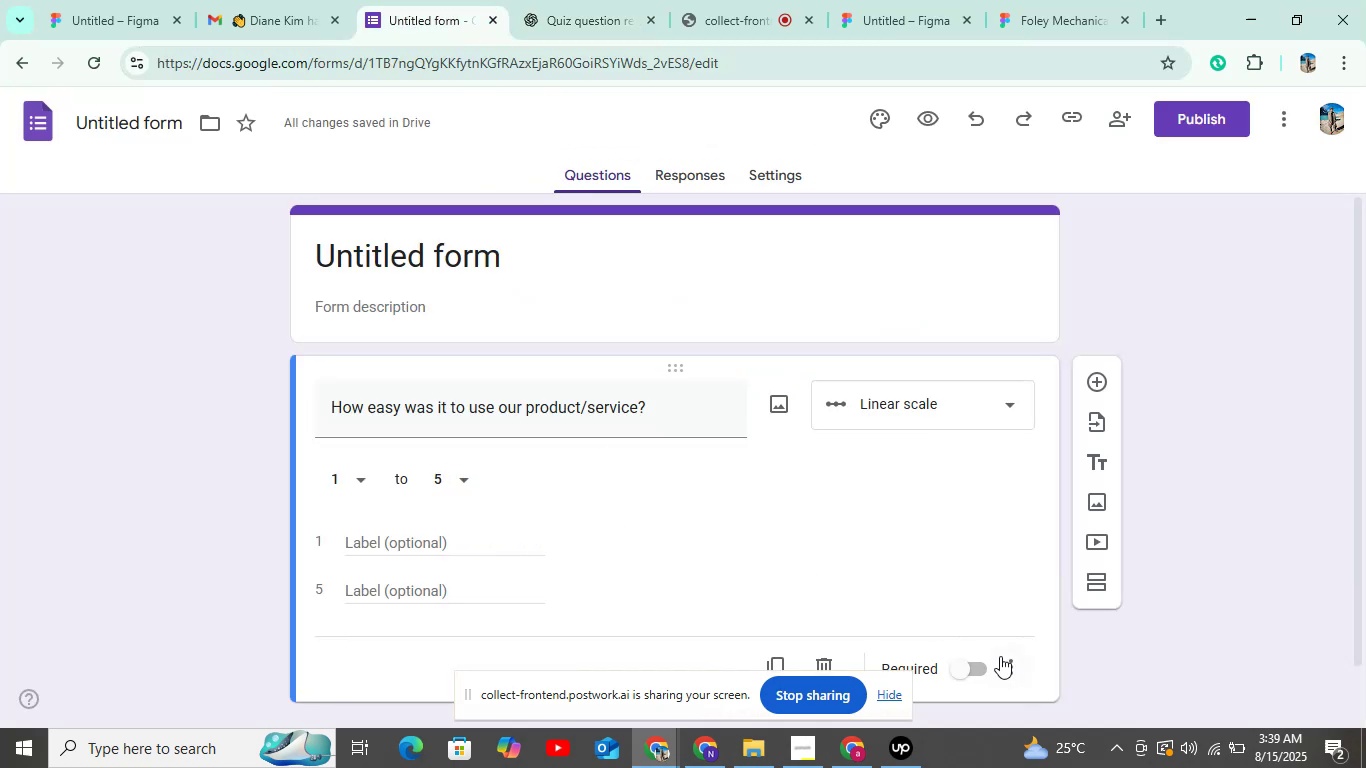 
left_click([964, 670])
 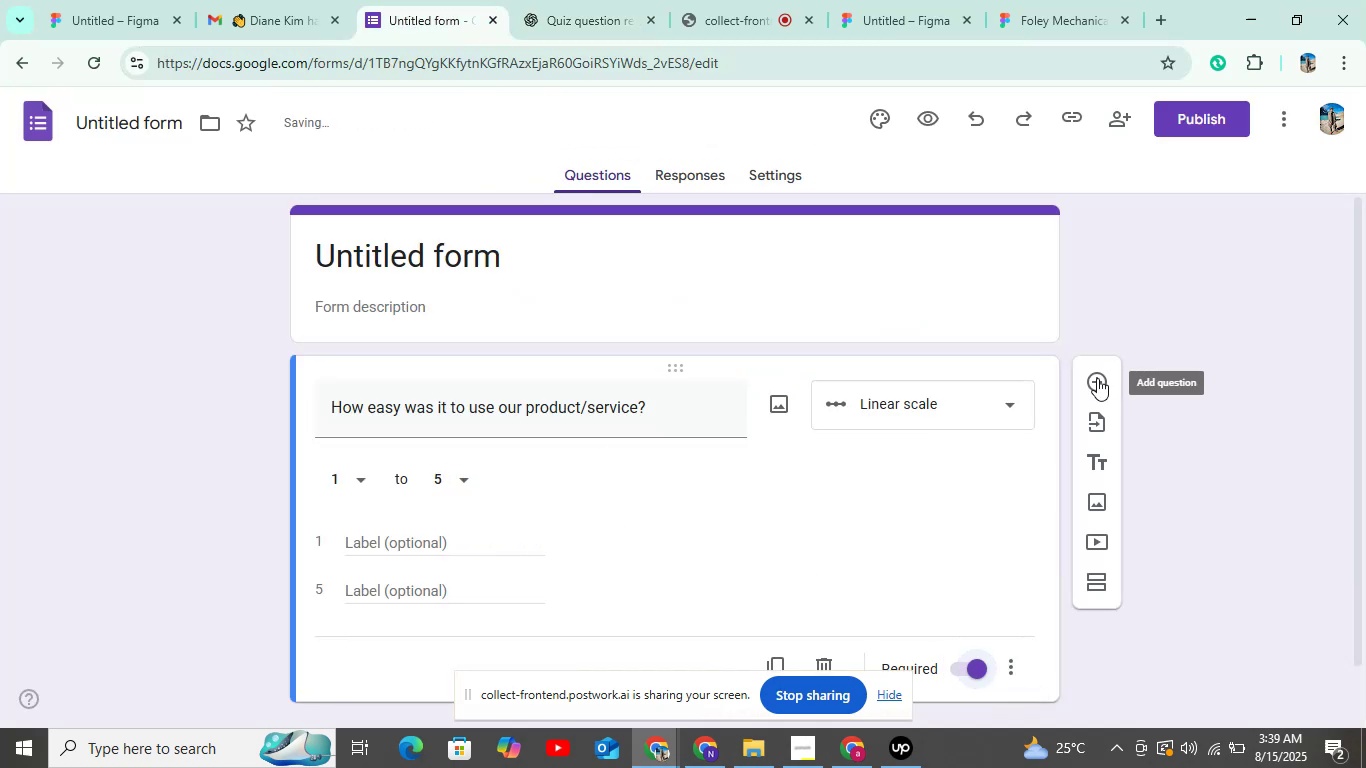 
left_click([1097, 378])
 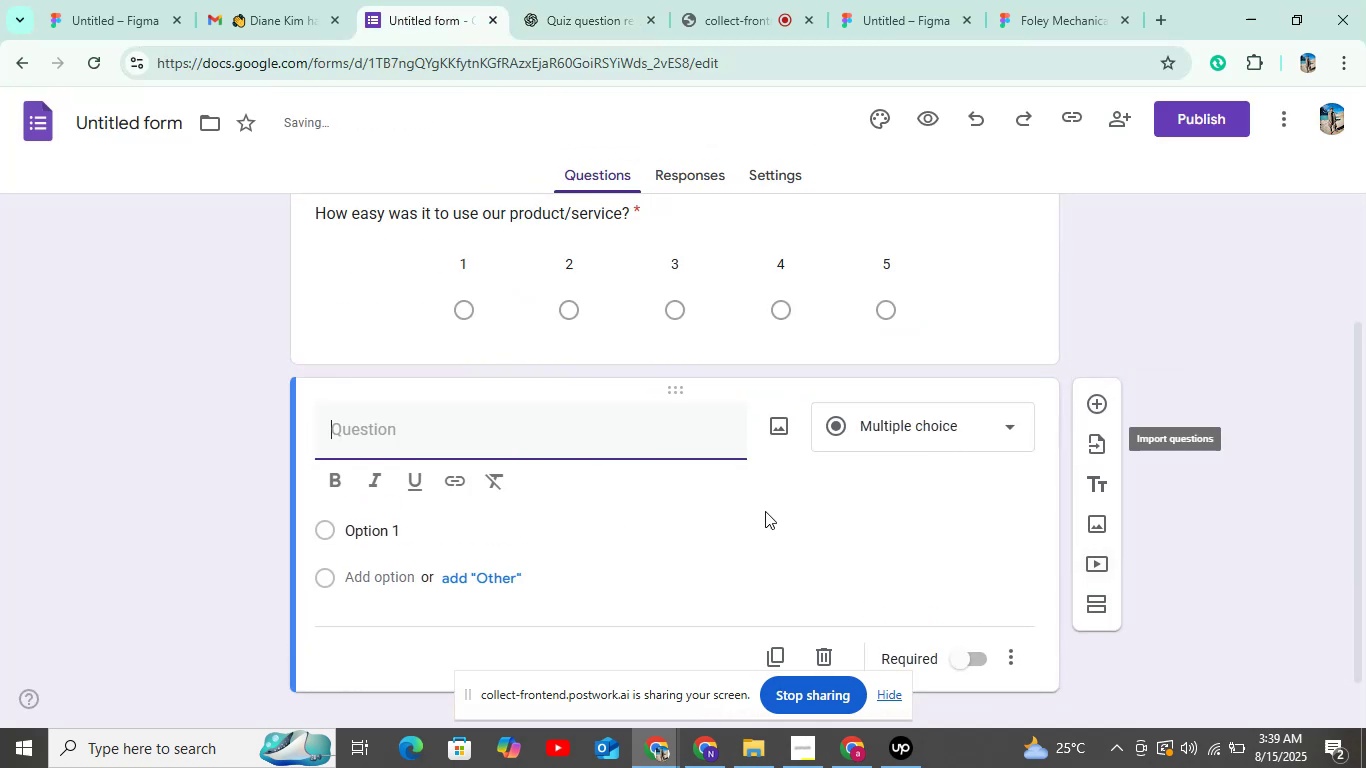 
key(Control+V)
 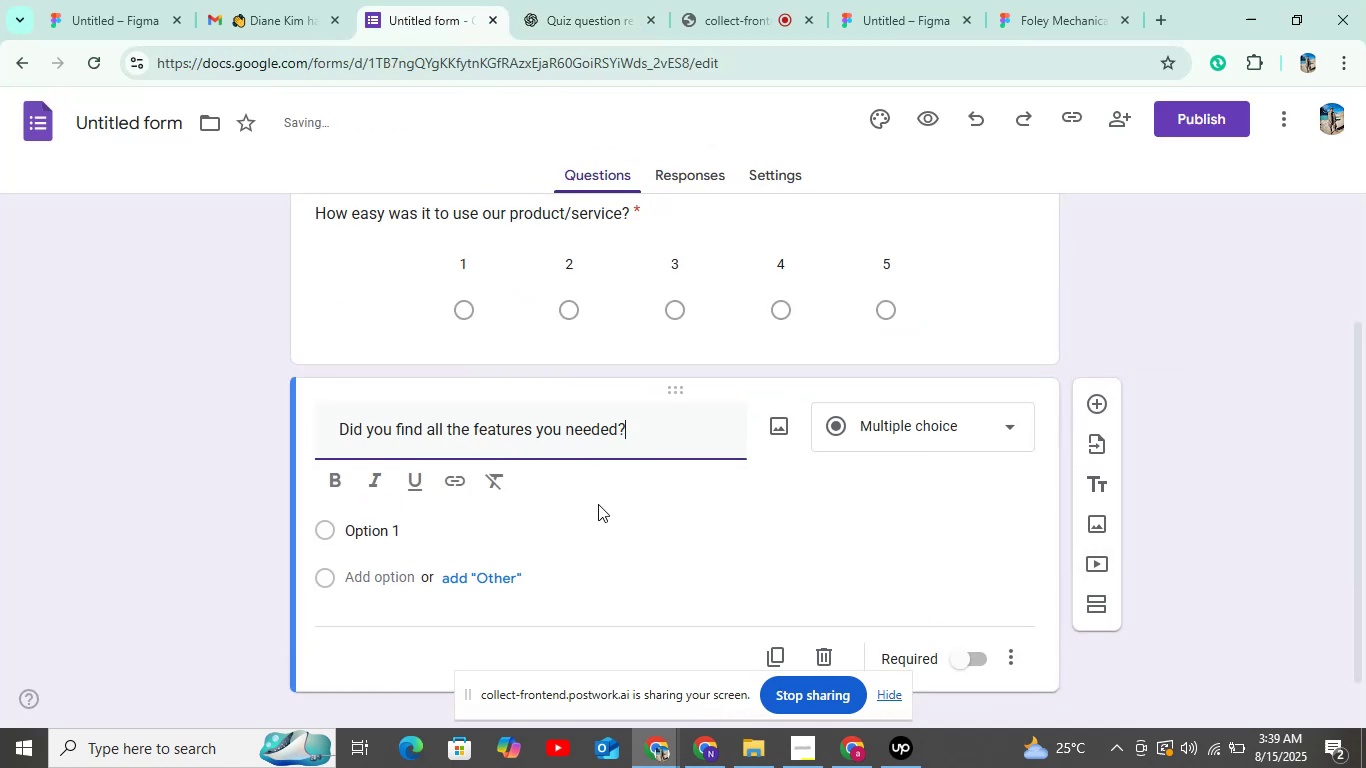 
scroll: coordinate [598, 504], scroll_direction: down, amount: 3.0
 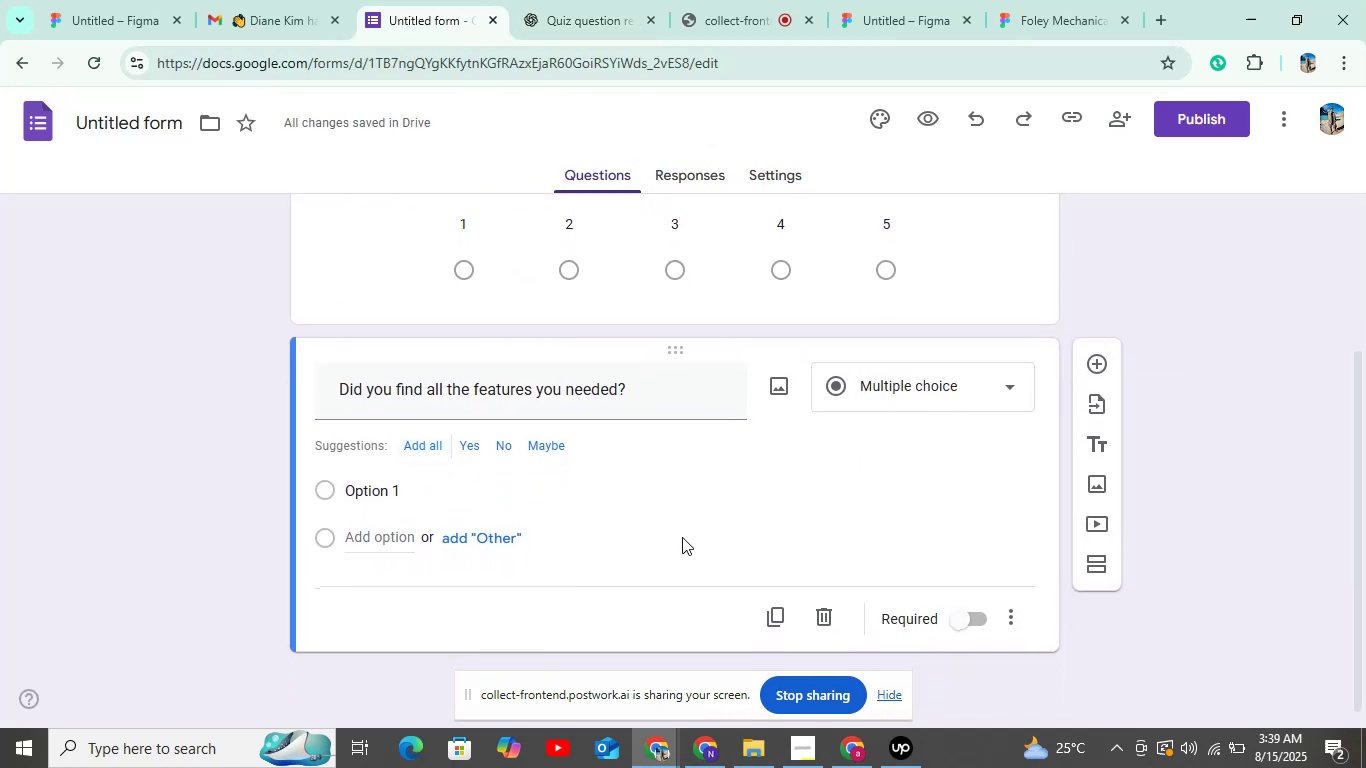 
left_click([415, 445])
 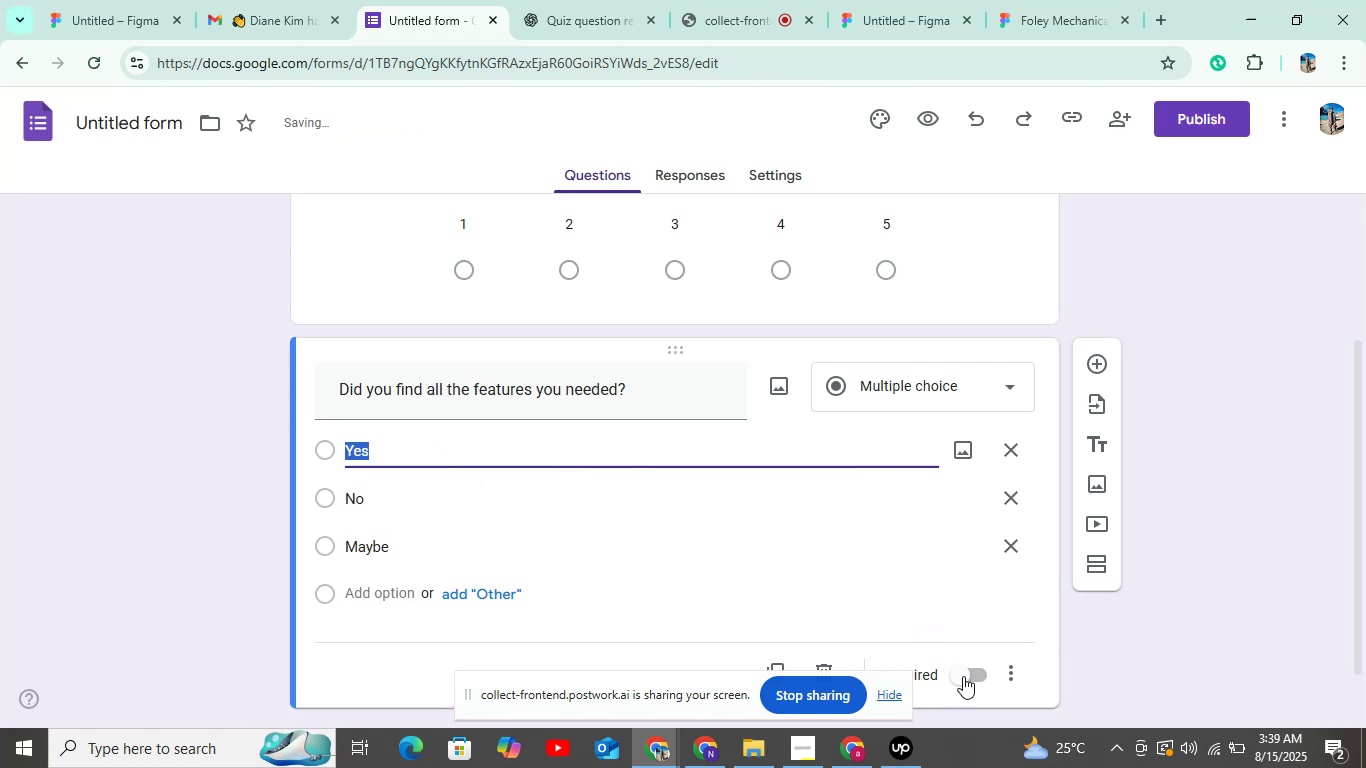 
left_click([967, 679])
 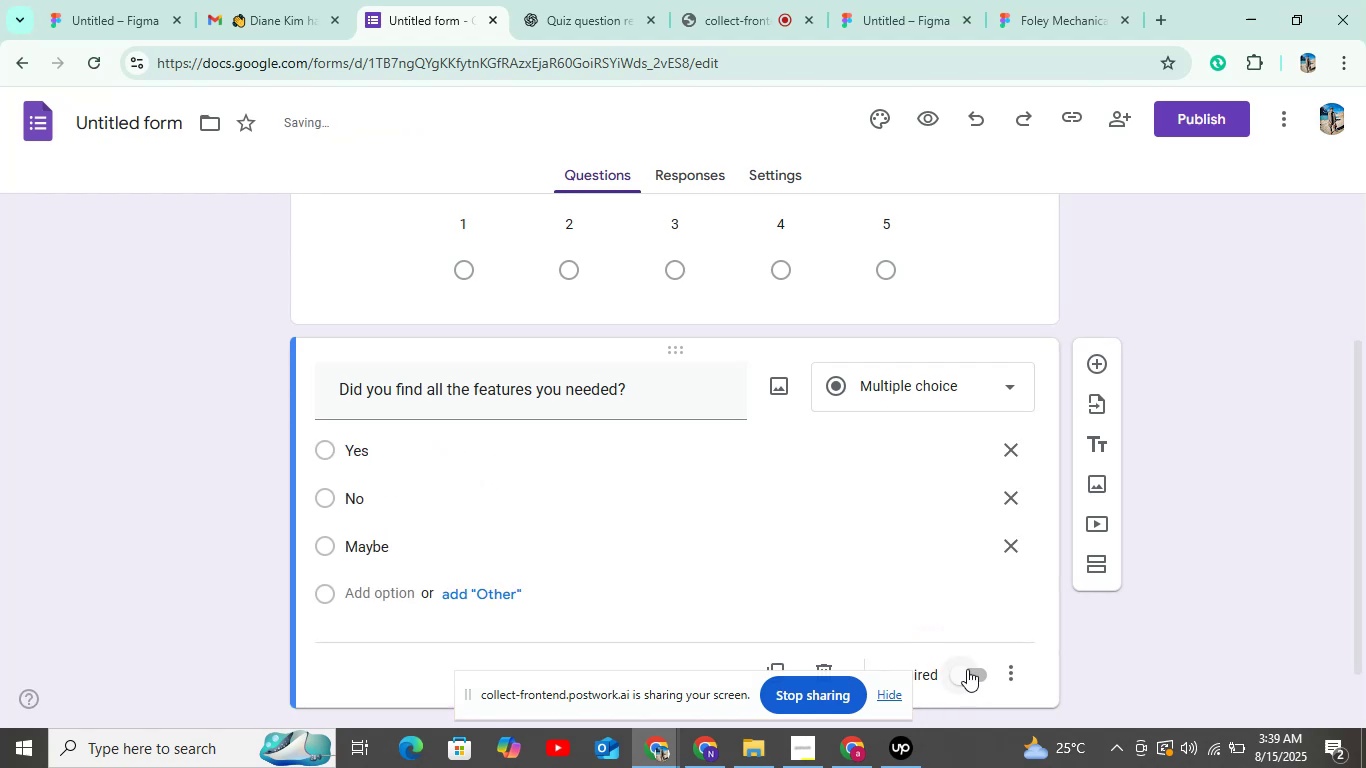 
left_click([967, 668])
 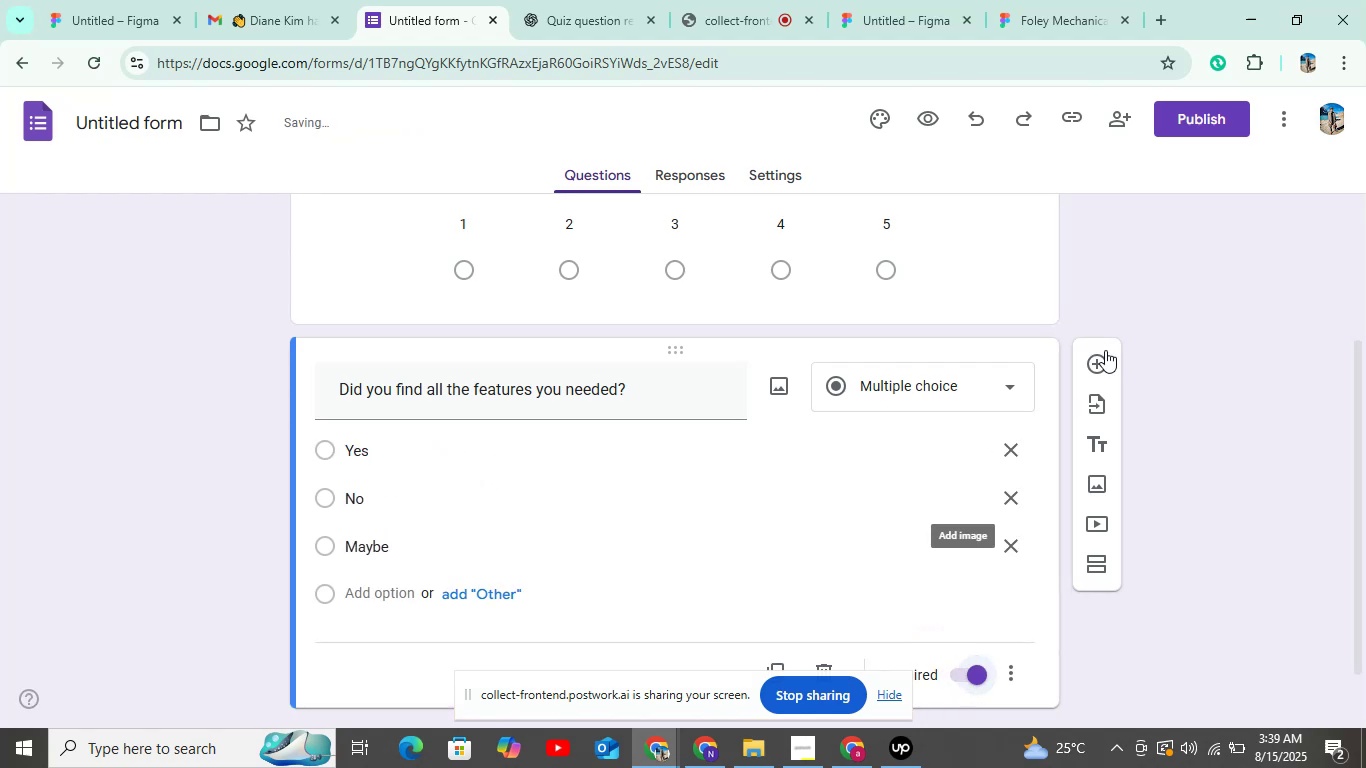 
left_click([1105, 353])
 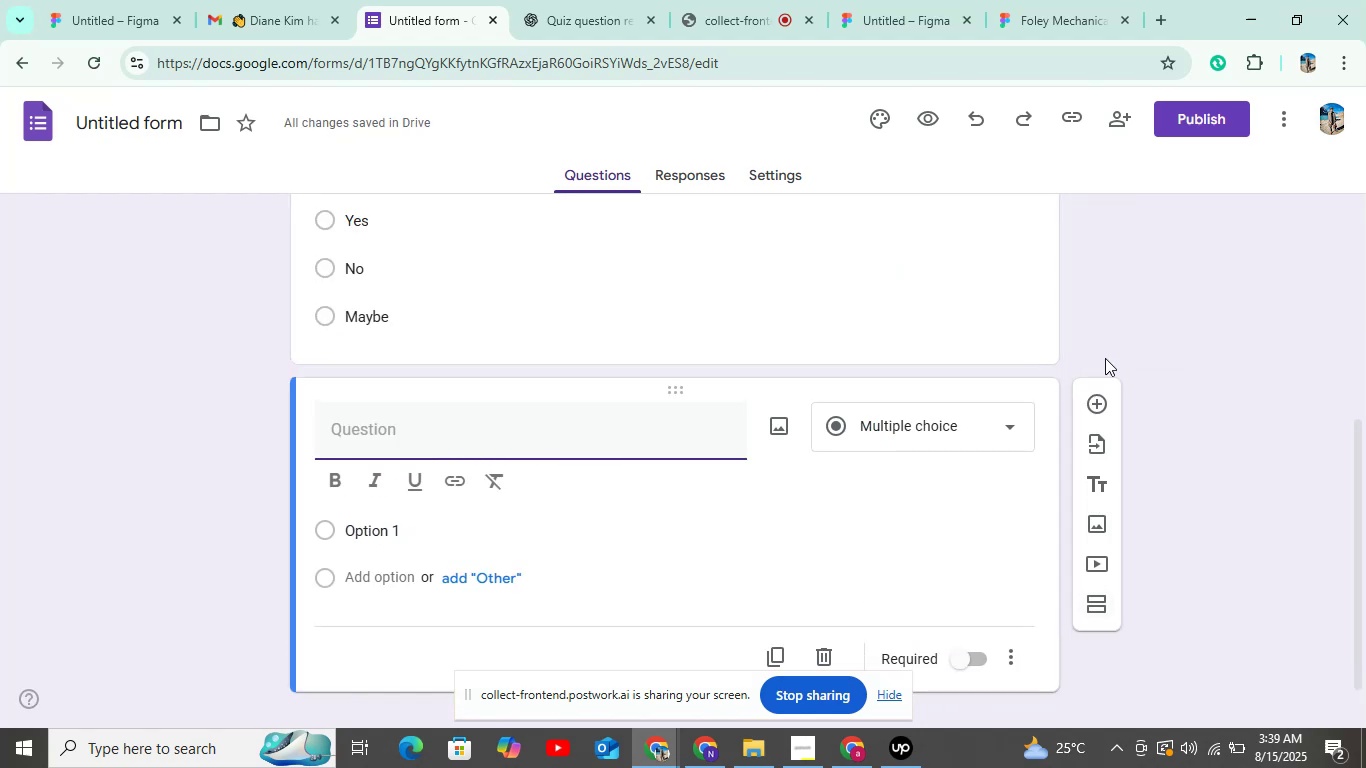 
left_click([599, 38])
 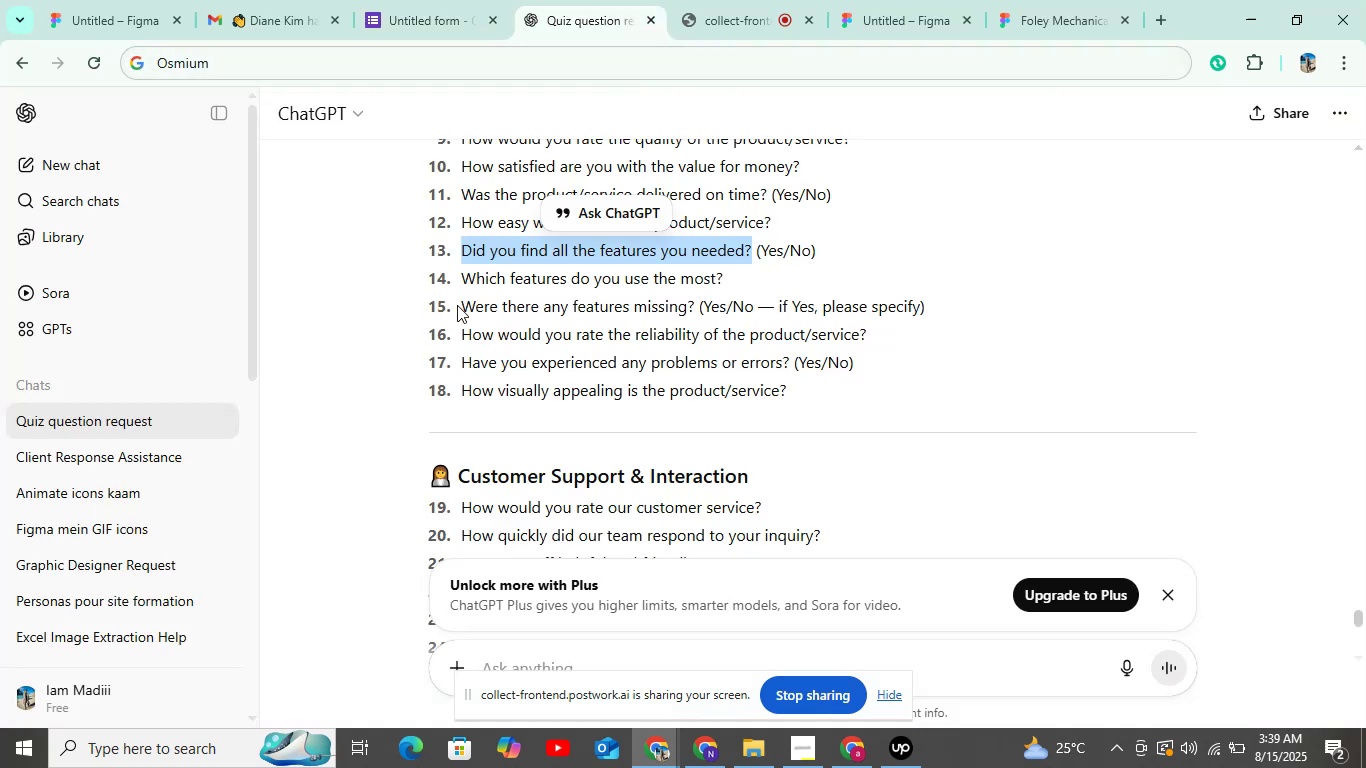 
left_click_drag(start_coordinate=[463, 272], to_coordinate=[754, 270])
 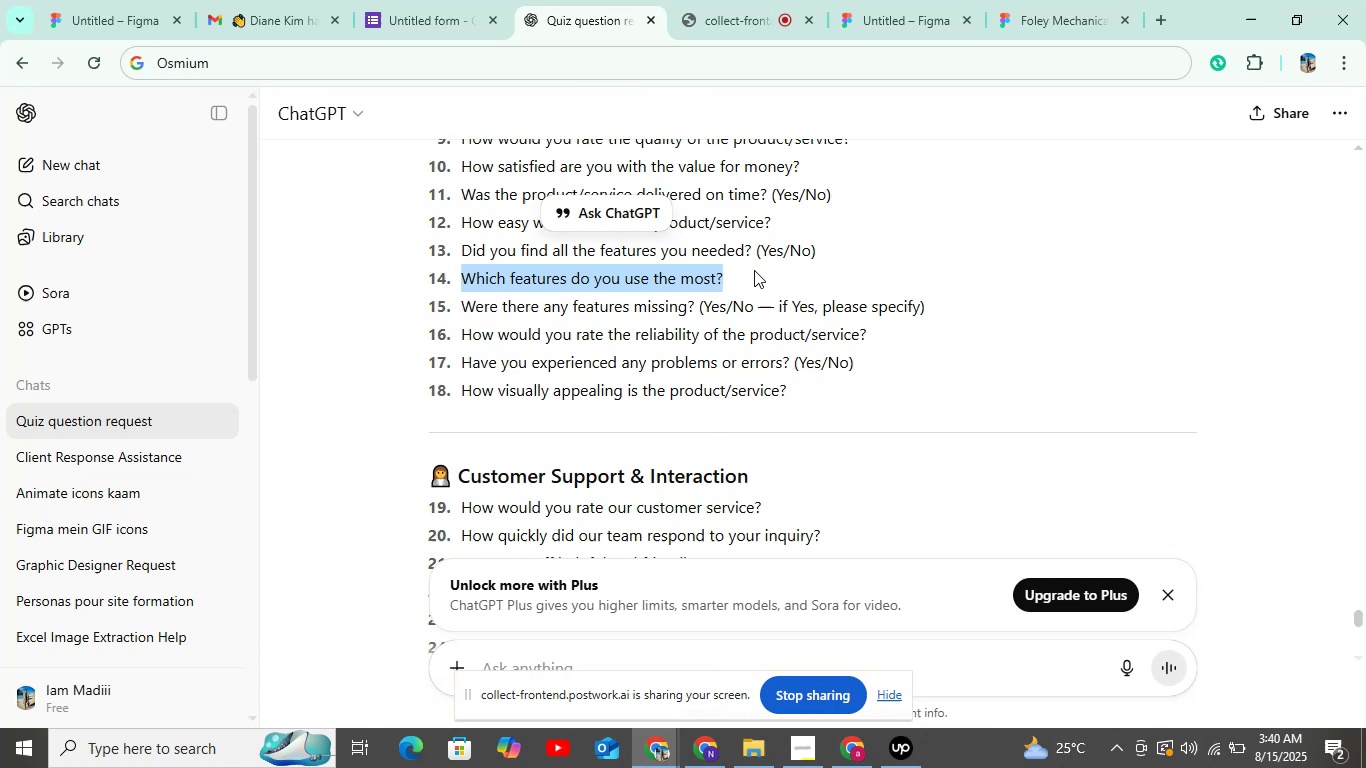 
key(Control+C)
 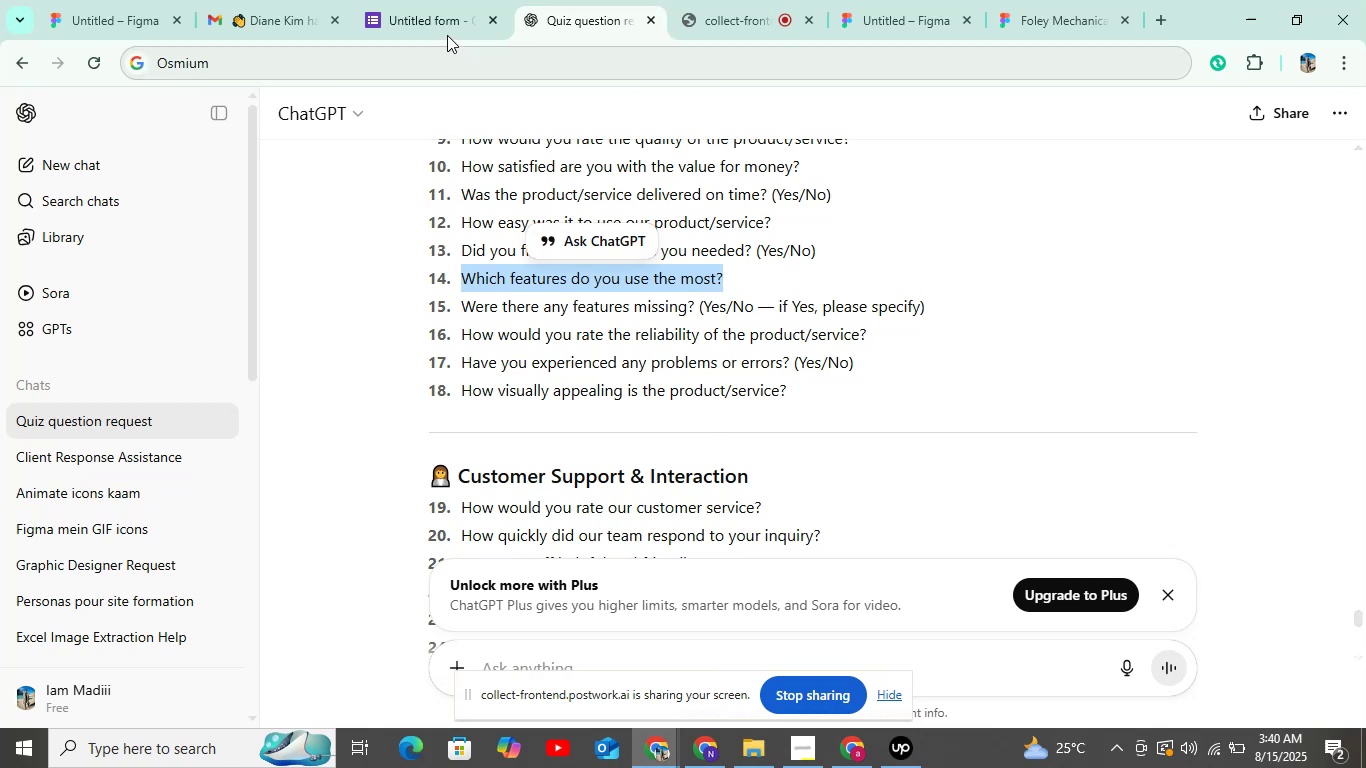 
left_click([447, 35])
 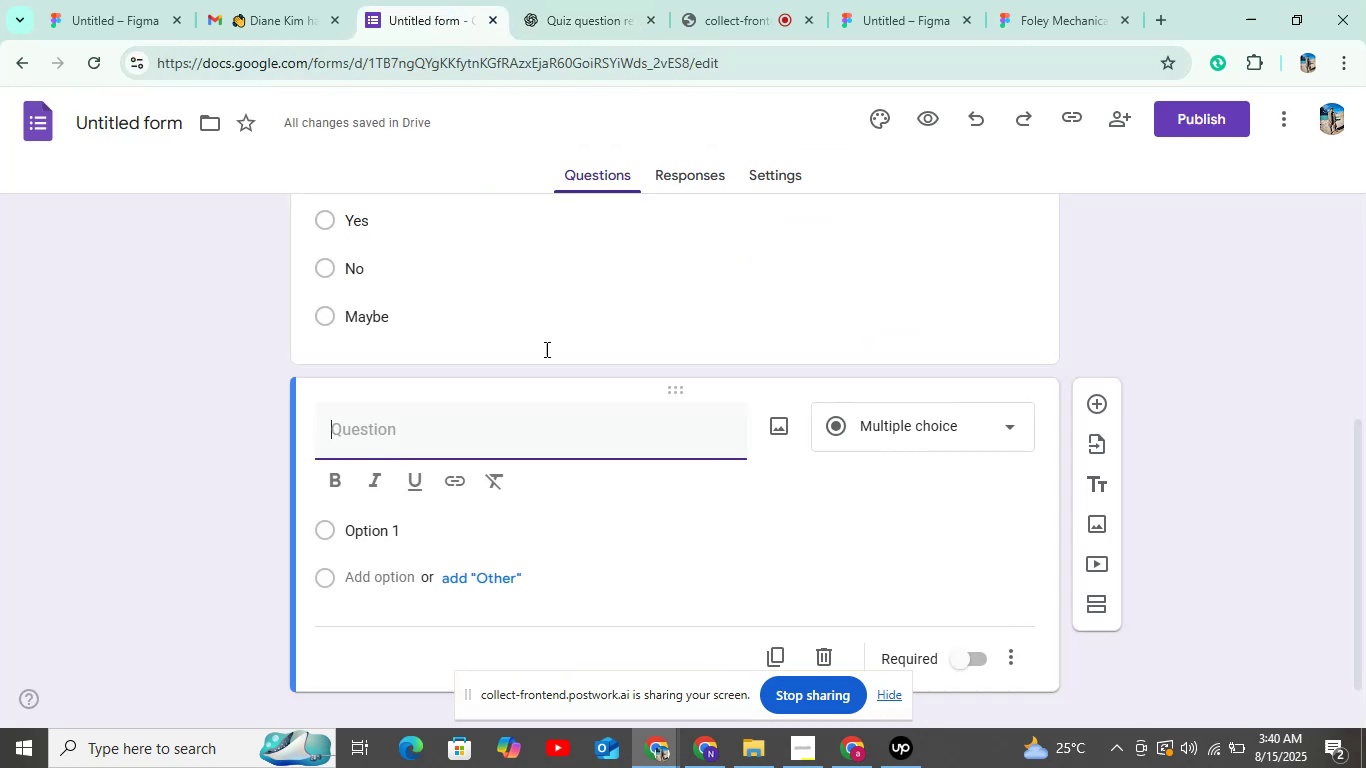 
key(Control+V)
 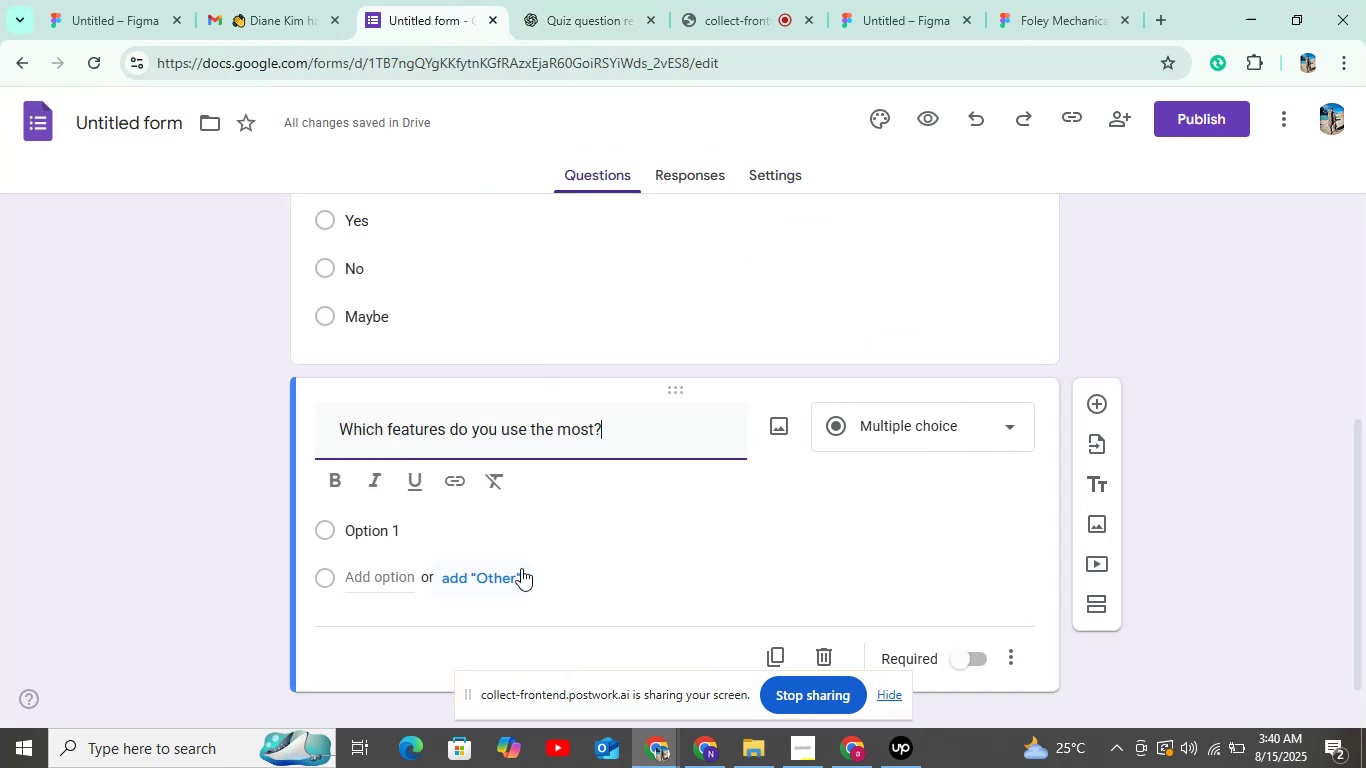 
scroll: coordinate [532, 493], scroll_direction: down, amount: 5.0
 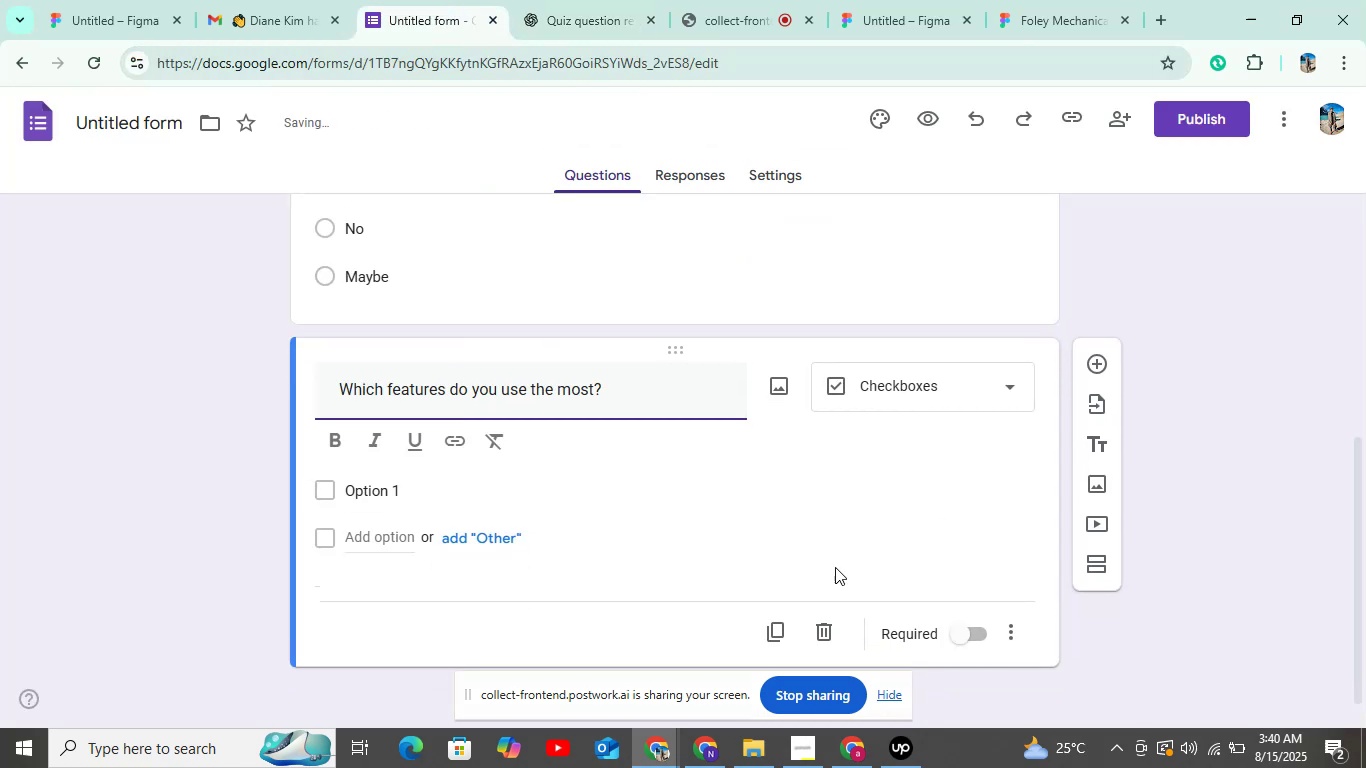 
left_click([963, 634])
 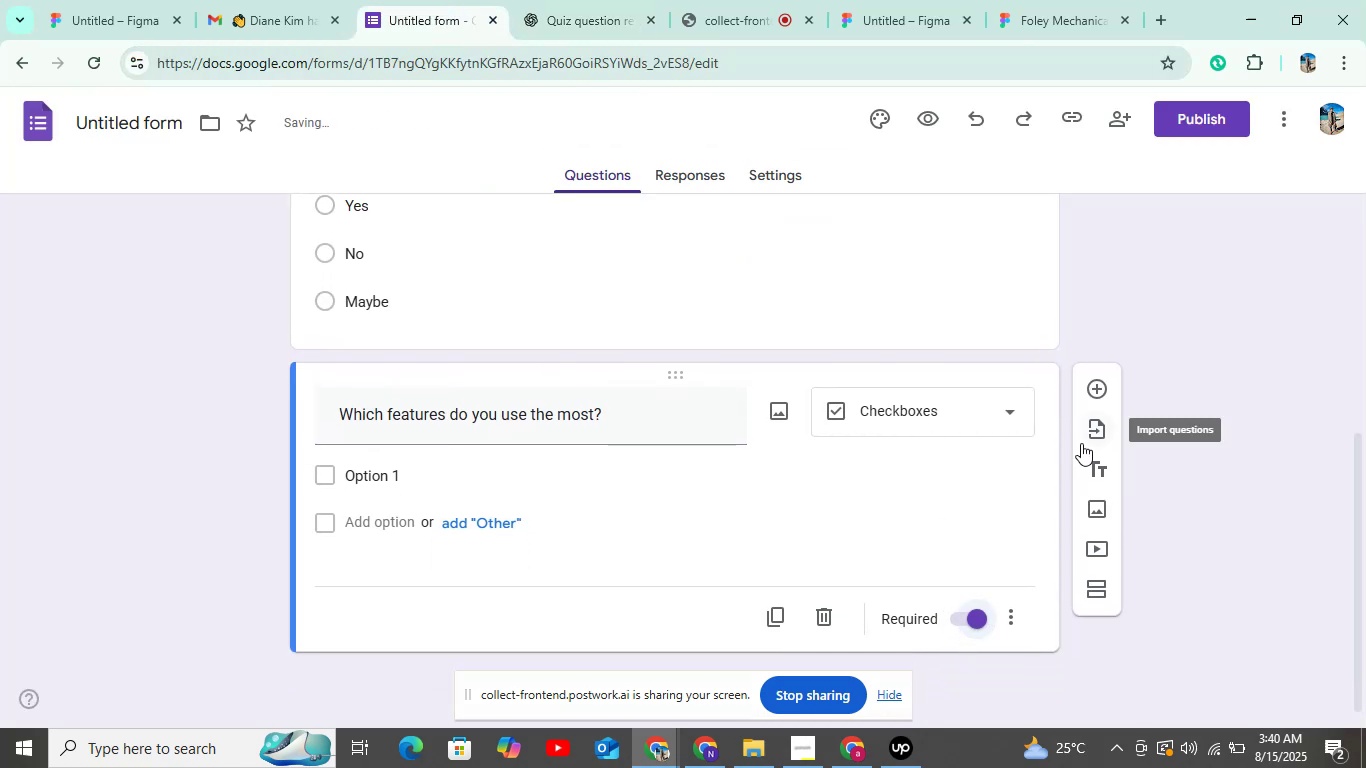 
left_click([1096, 393])
 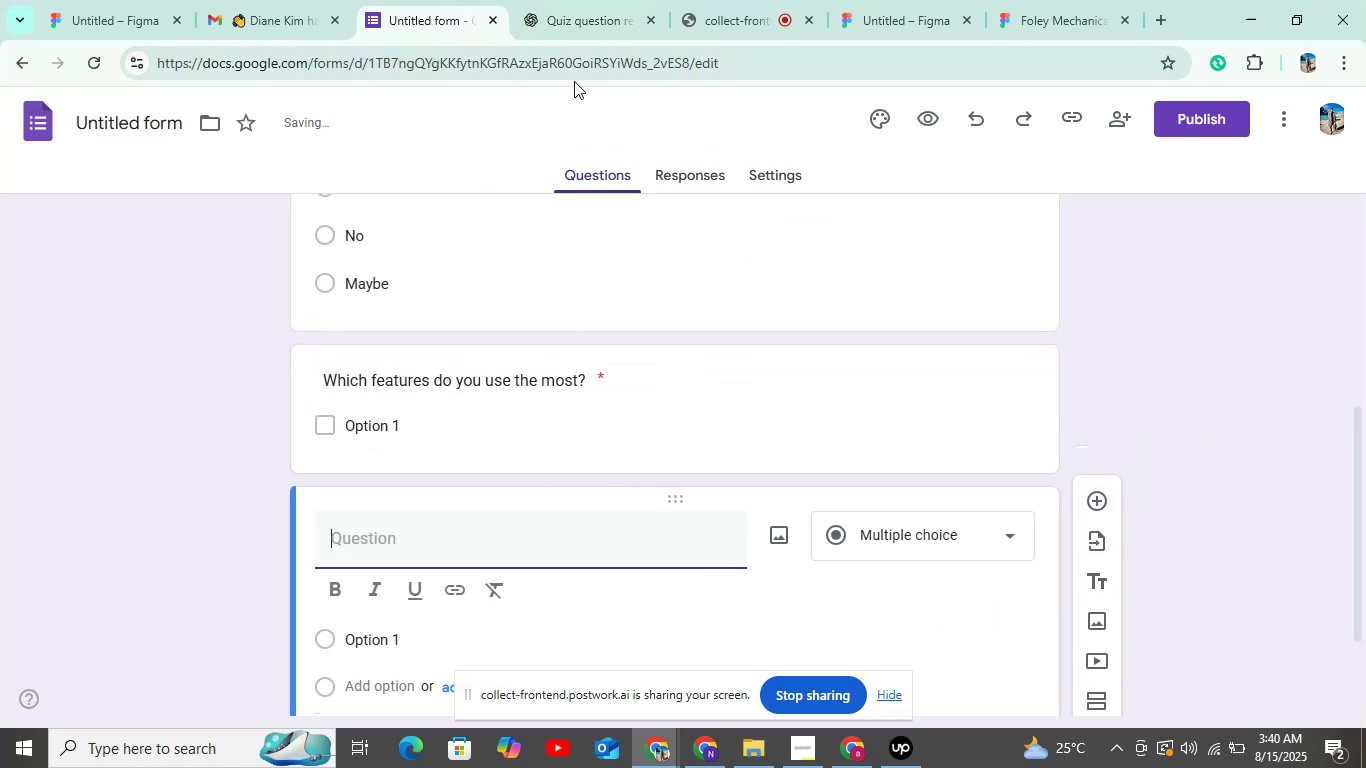 
scroll: coordinate [666, 387], scroll_direction: up, amount: 4.0
 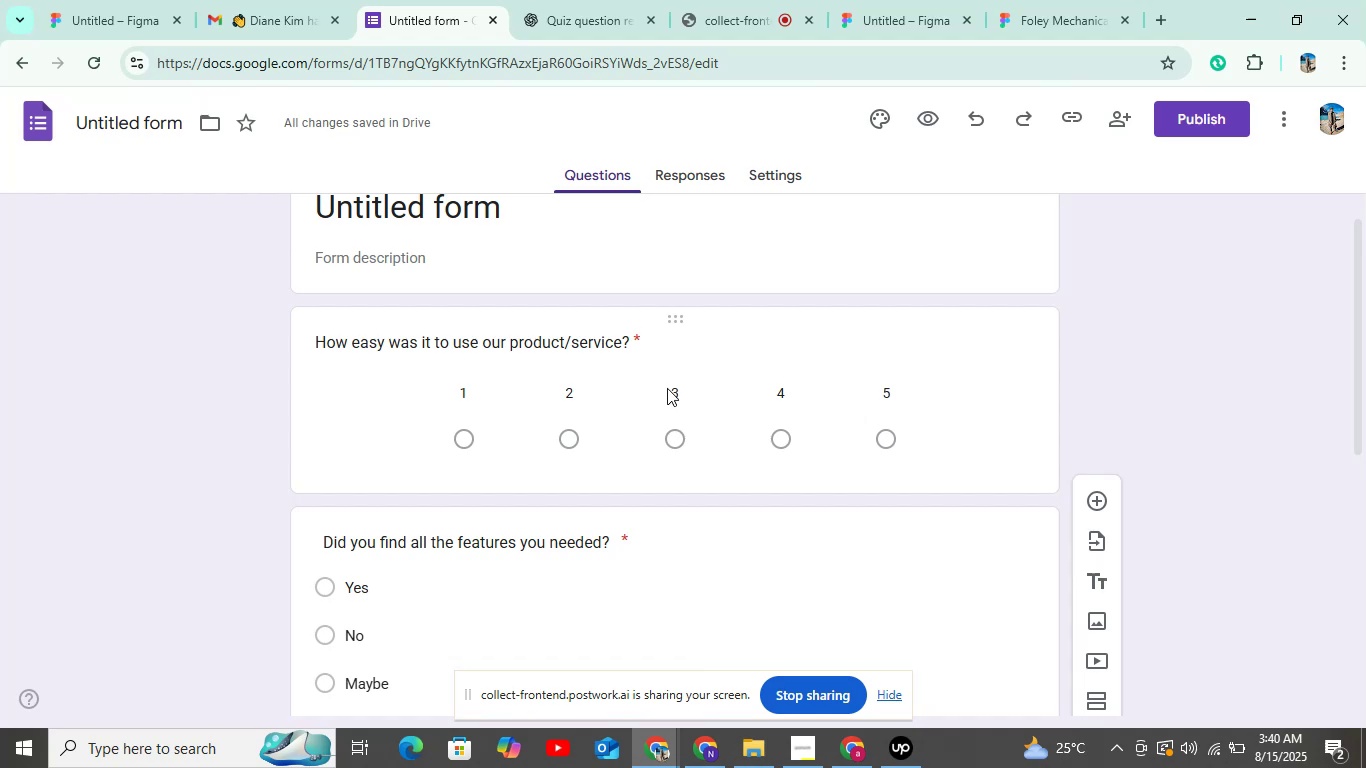 
scroll: coordinate [667, 388], scroll_direction: down, amount: 3.0
 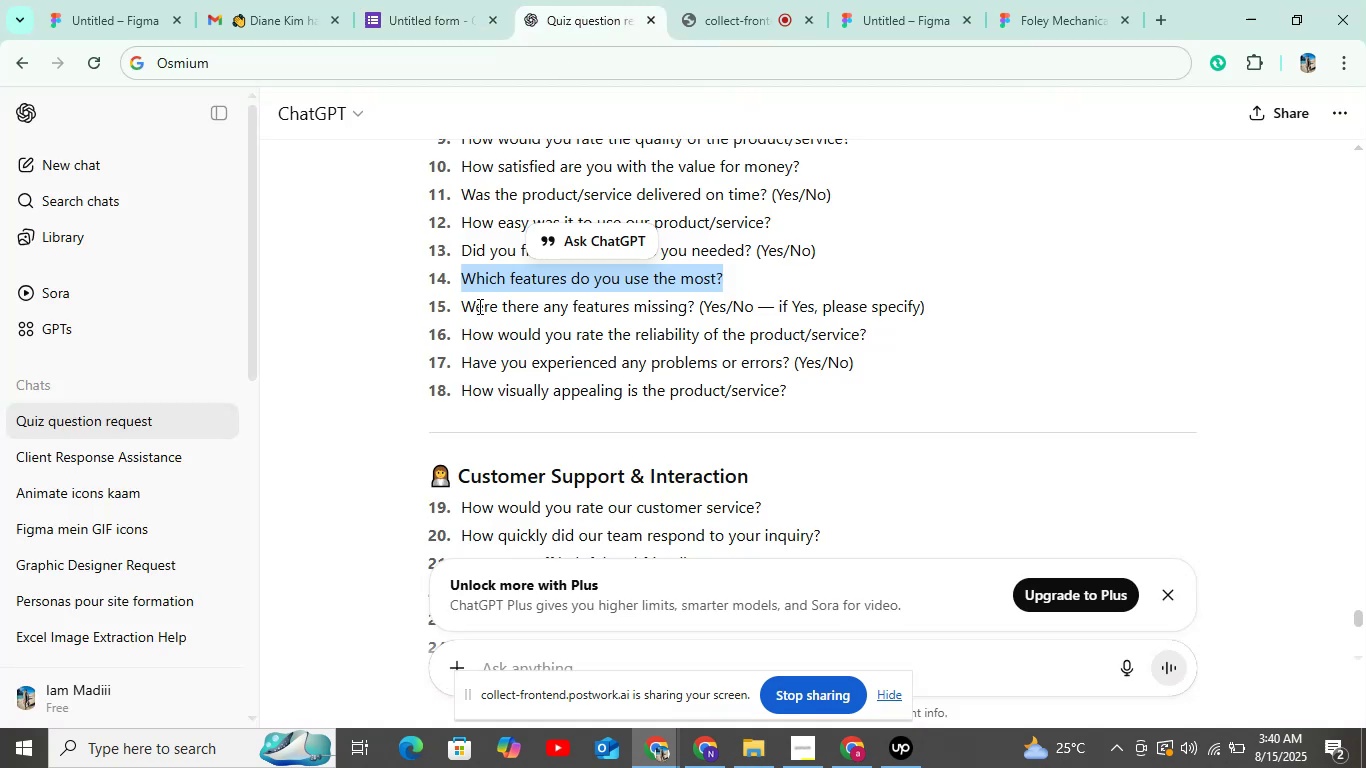 
left_click_drag(start_coordinate=[463, 308], to_coordinate=[691, 307])
 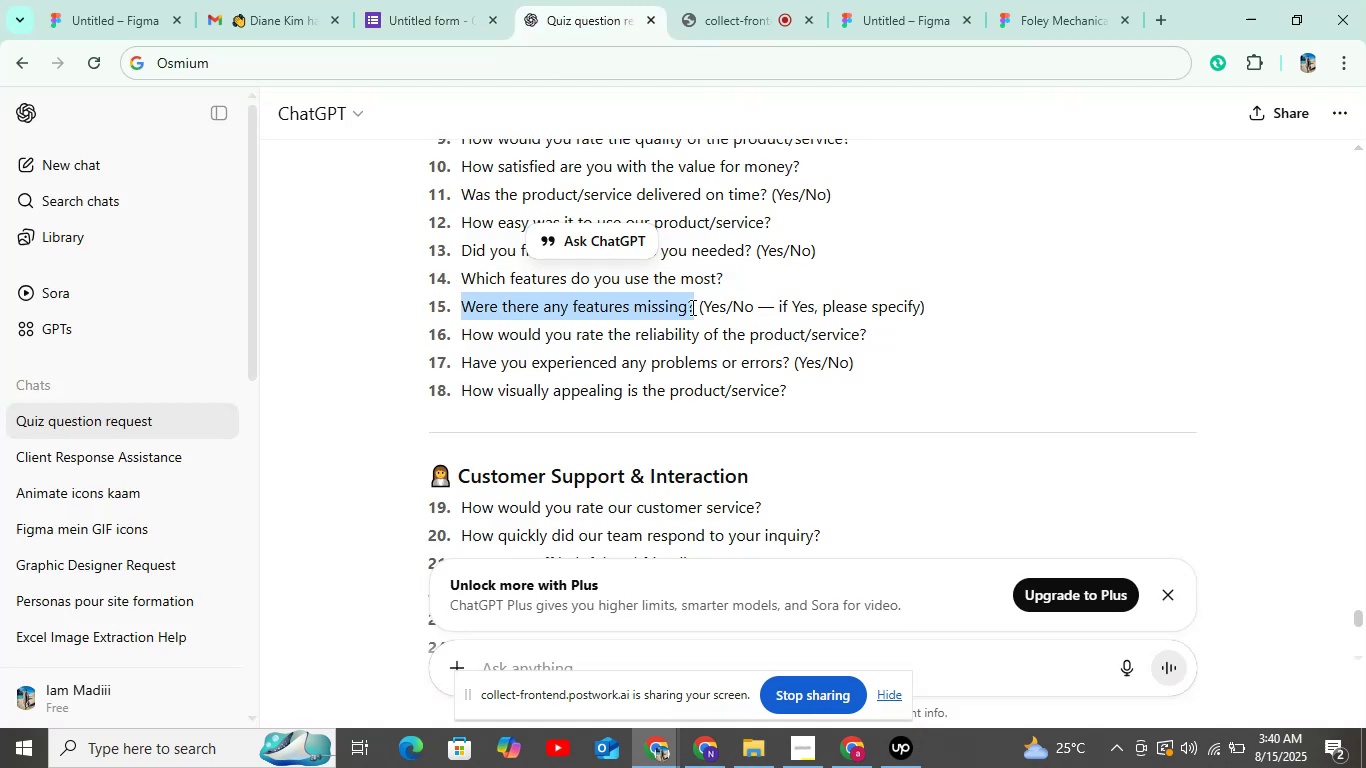 
key(Control+C)
 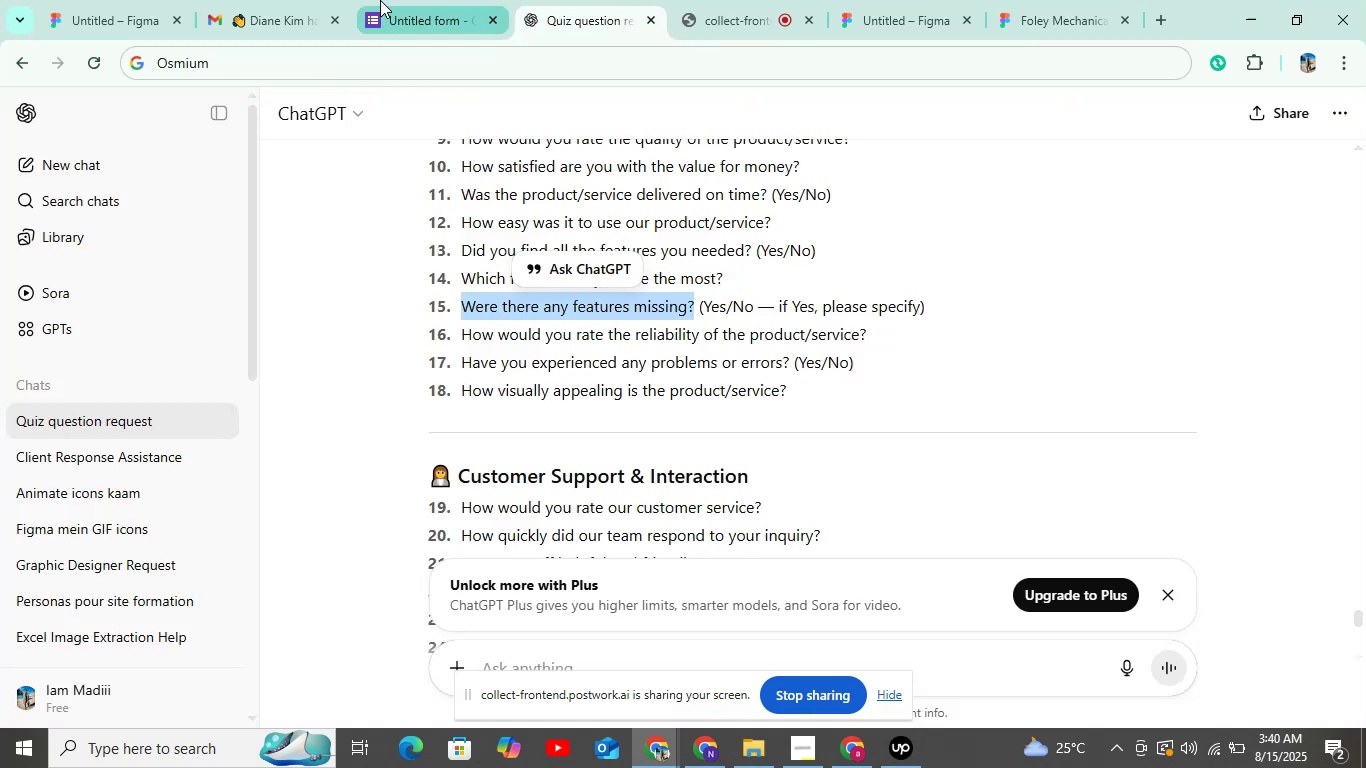 
left_click([380, 0])
 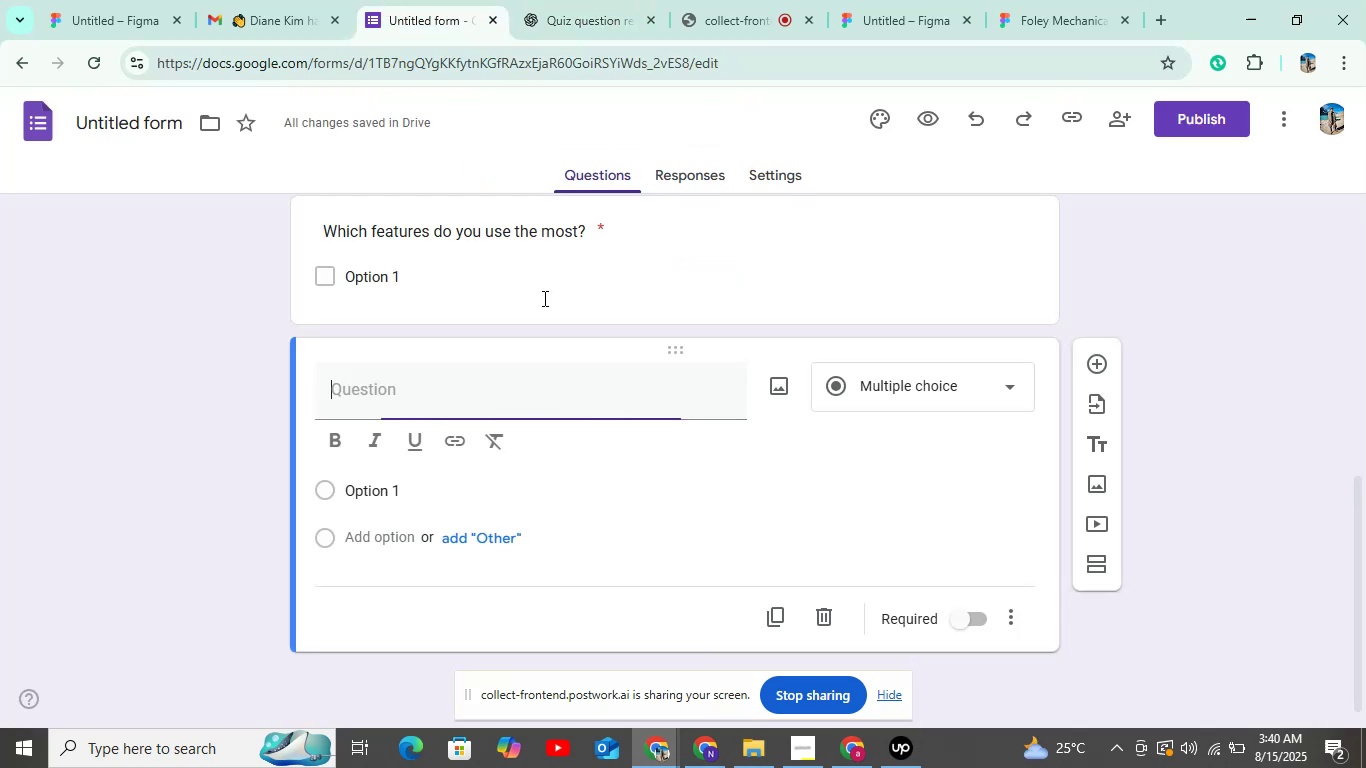 
key(Control+V)
 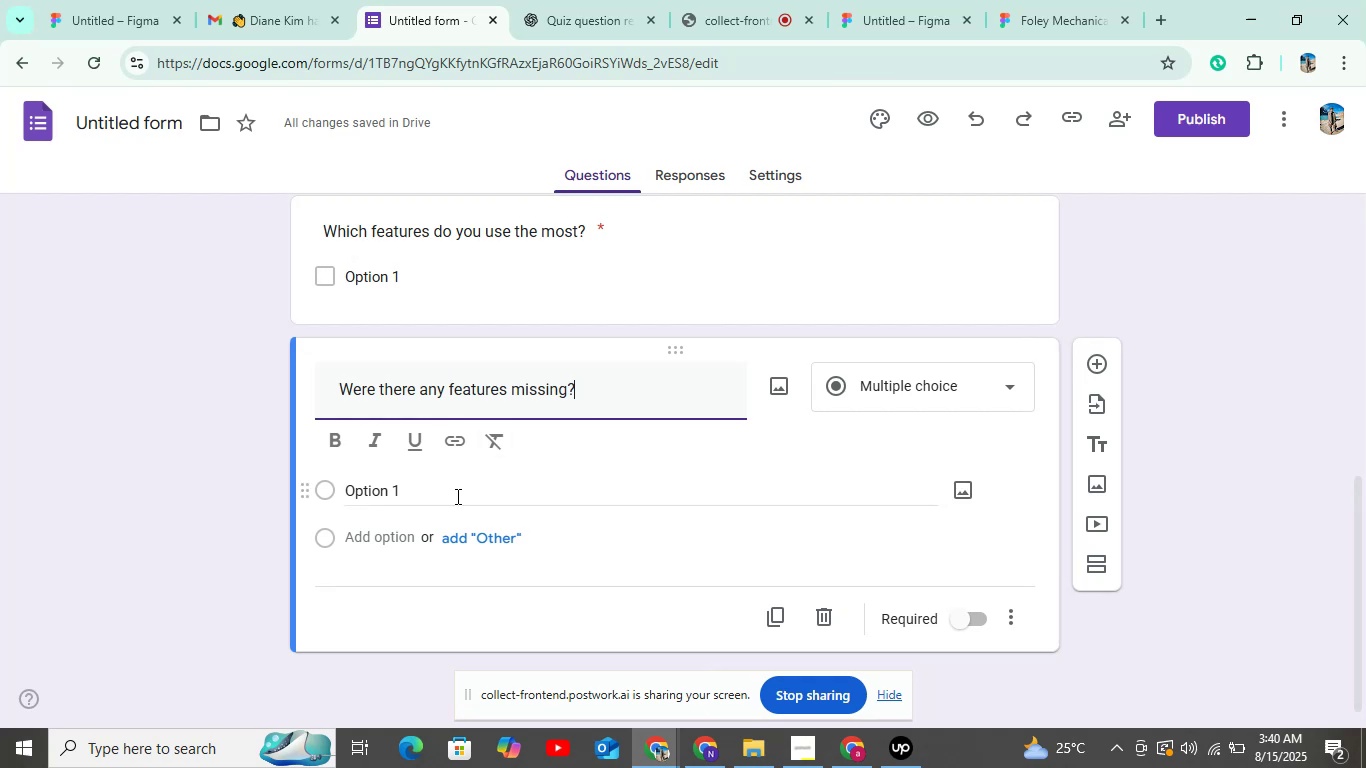 
left_click([456, 496])
 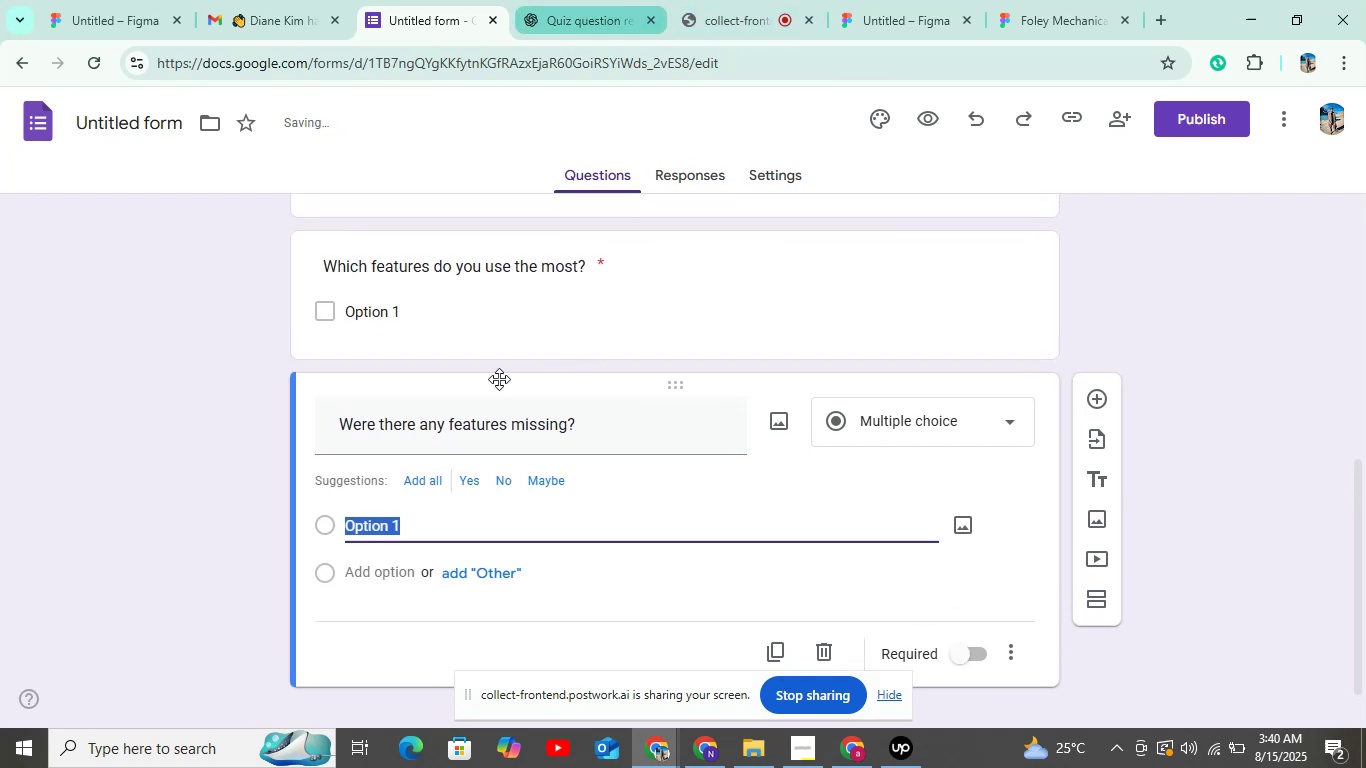 
left_click([430, 474])
 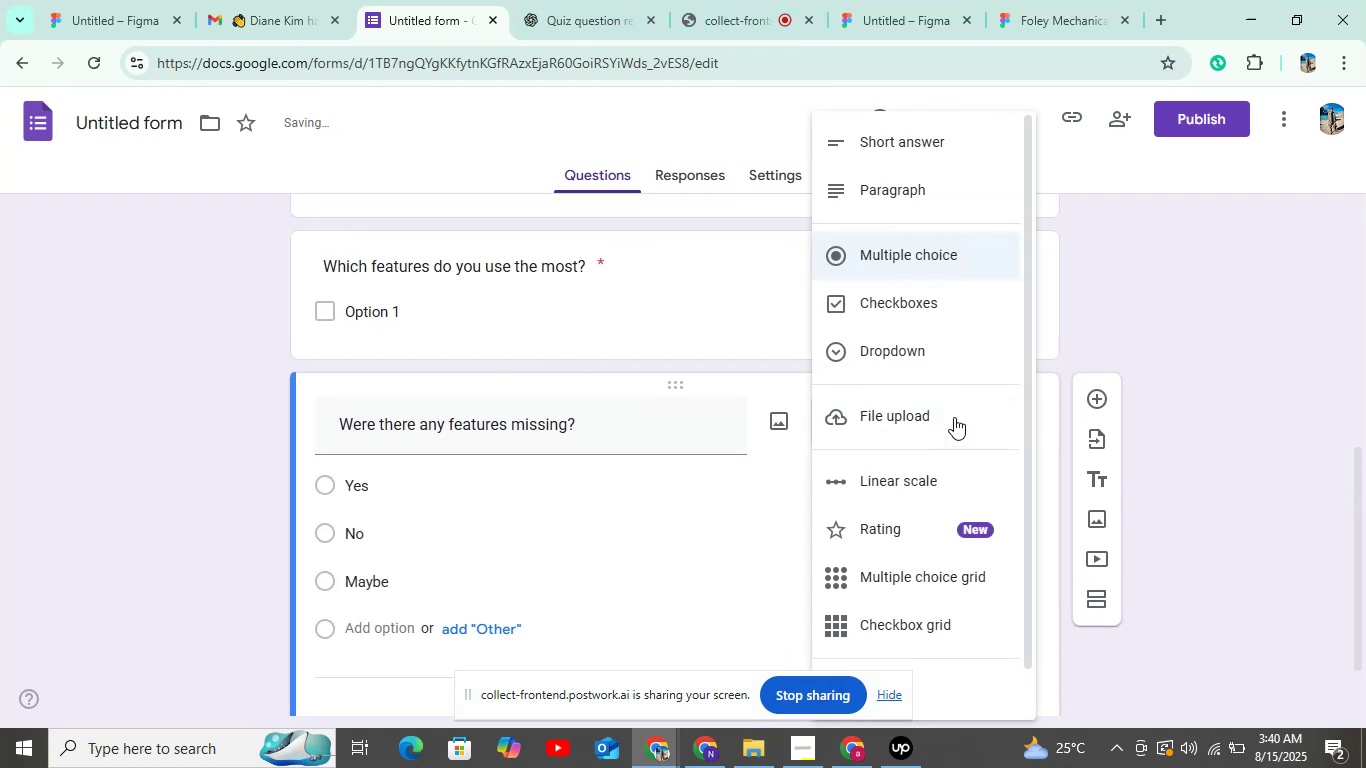 
left_click([893, 310])
 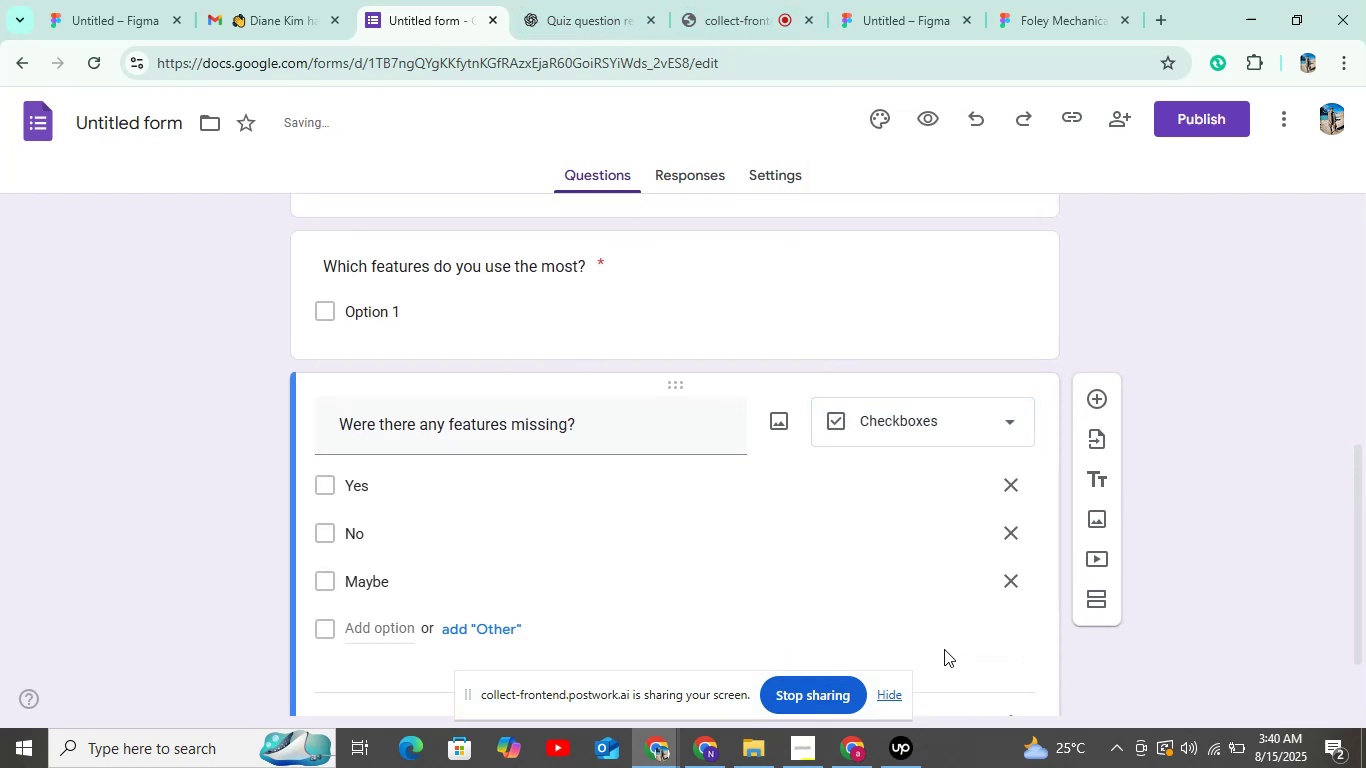 
scroll: coordinate [1013, 527], scroll_direction: down, amount: 4.0
 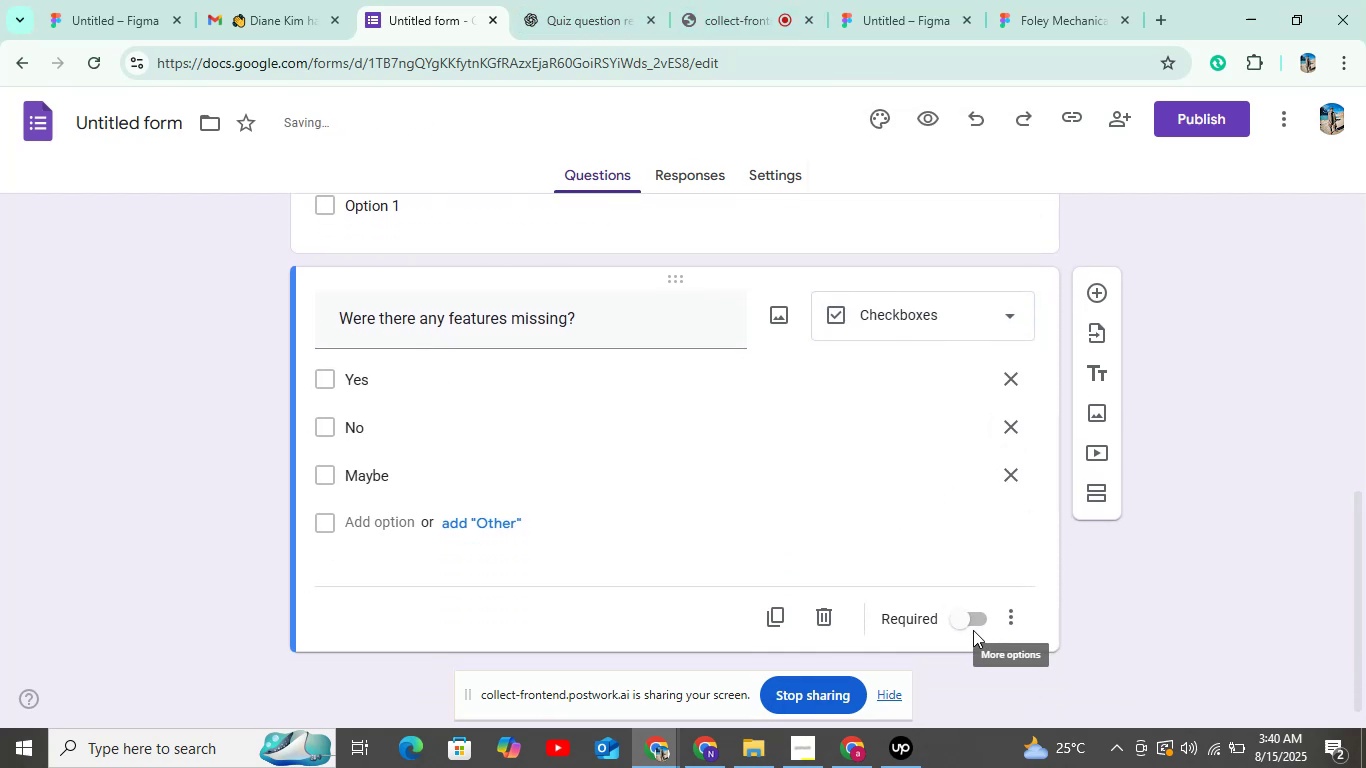 
left_click([970, 628])
 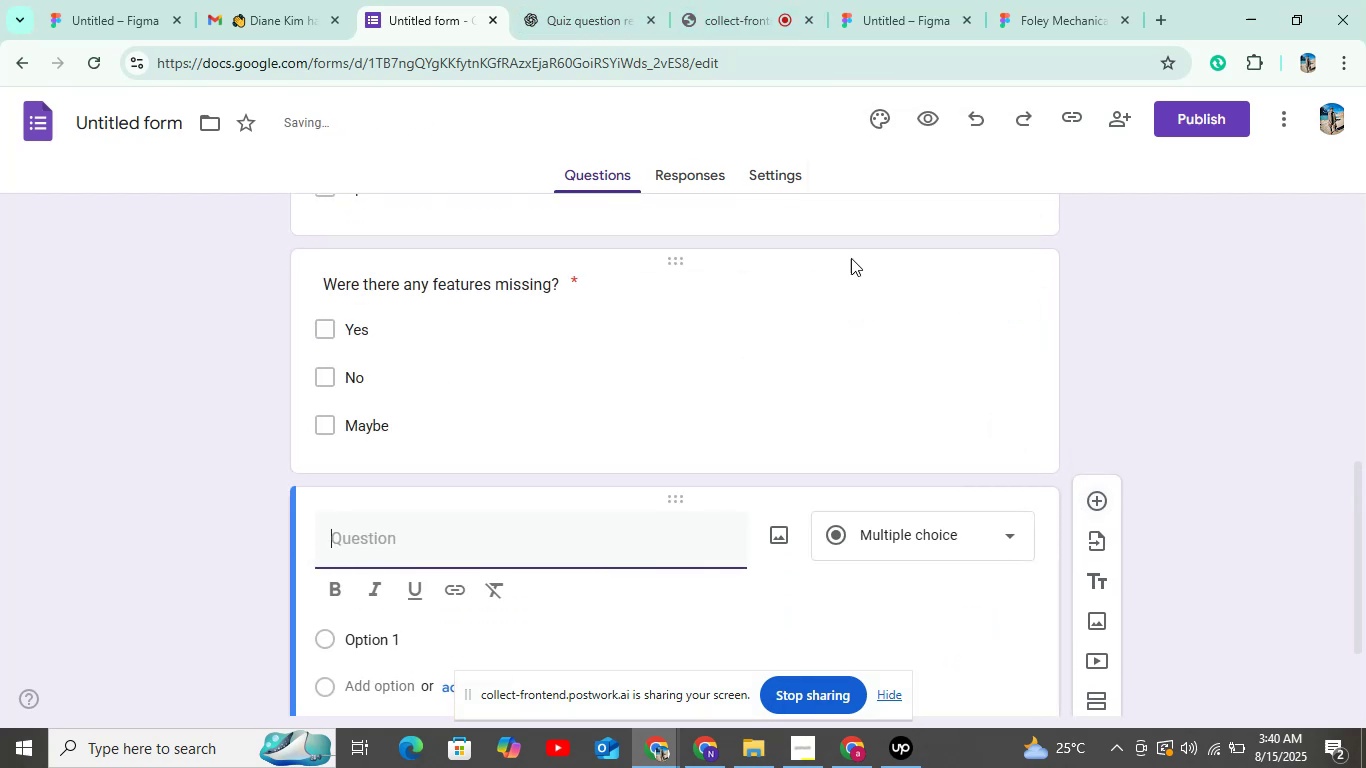 
left_click([562, 25])
 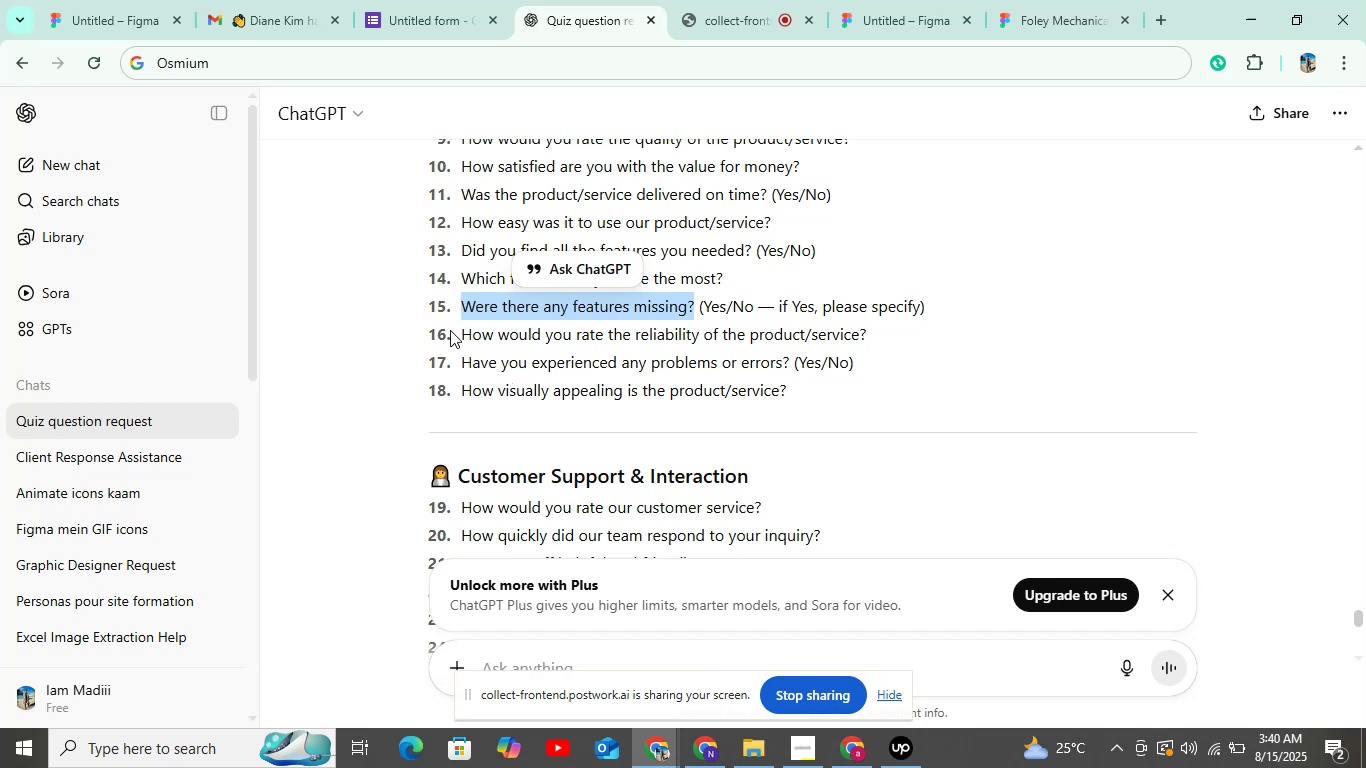 
left_click_drag(start_coordinate=[460, 329], to_coordinate=[871, 344])
 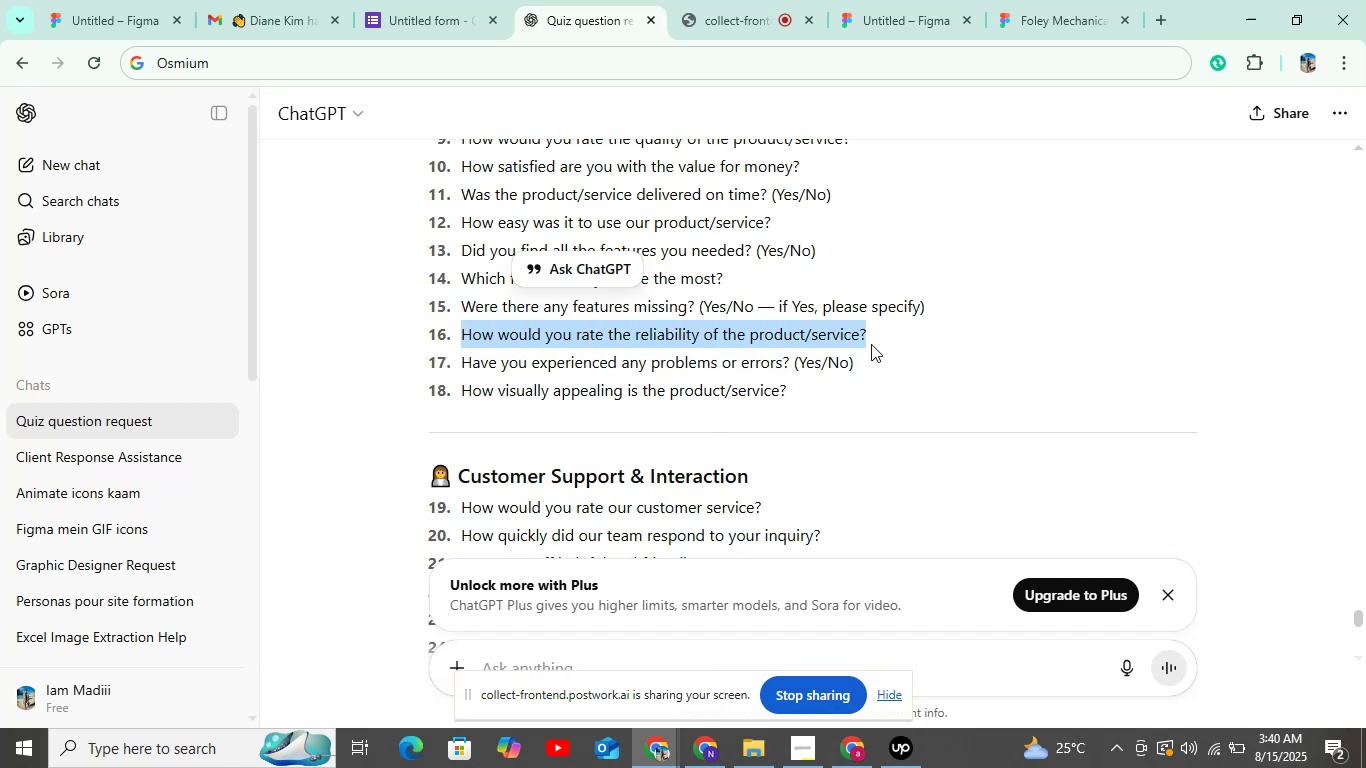 
key(Control+C)
 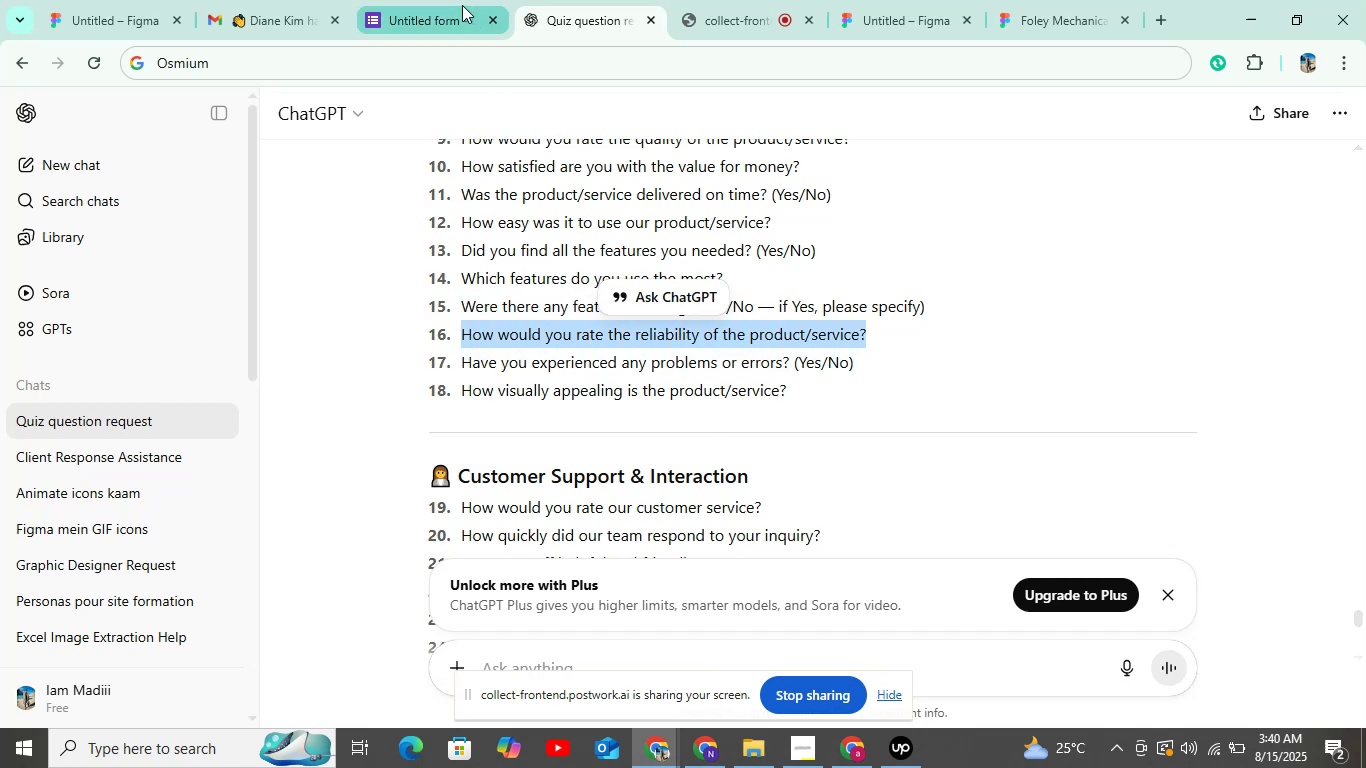 
left_click([461, 5])
 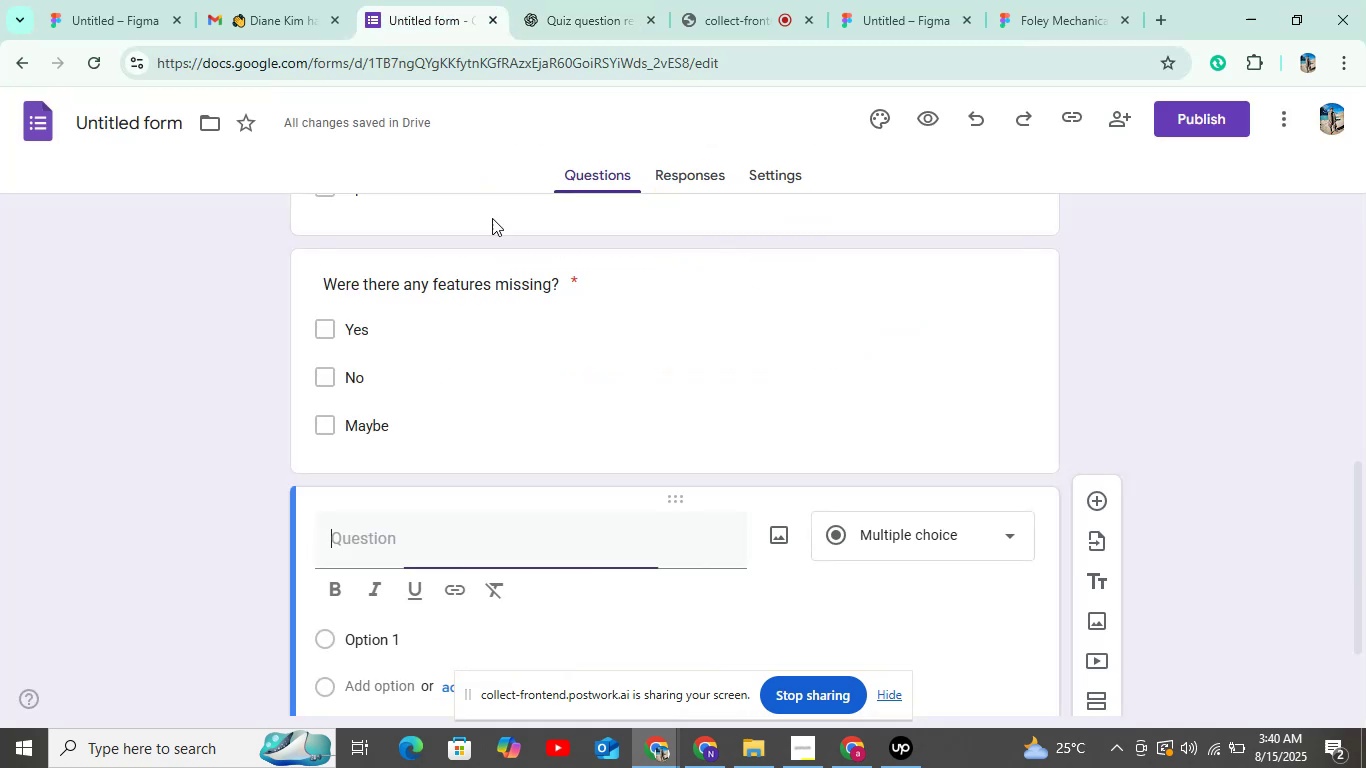 
key(Control+V)
 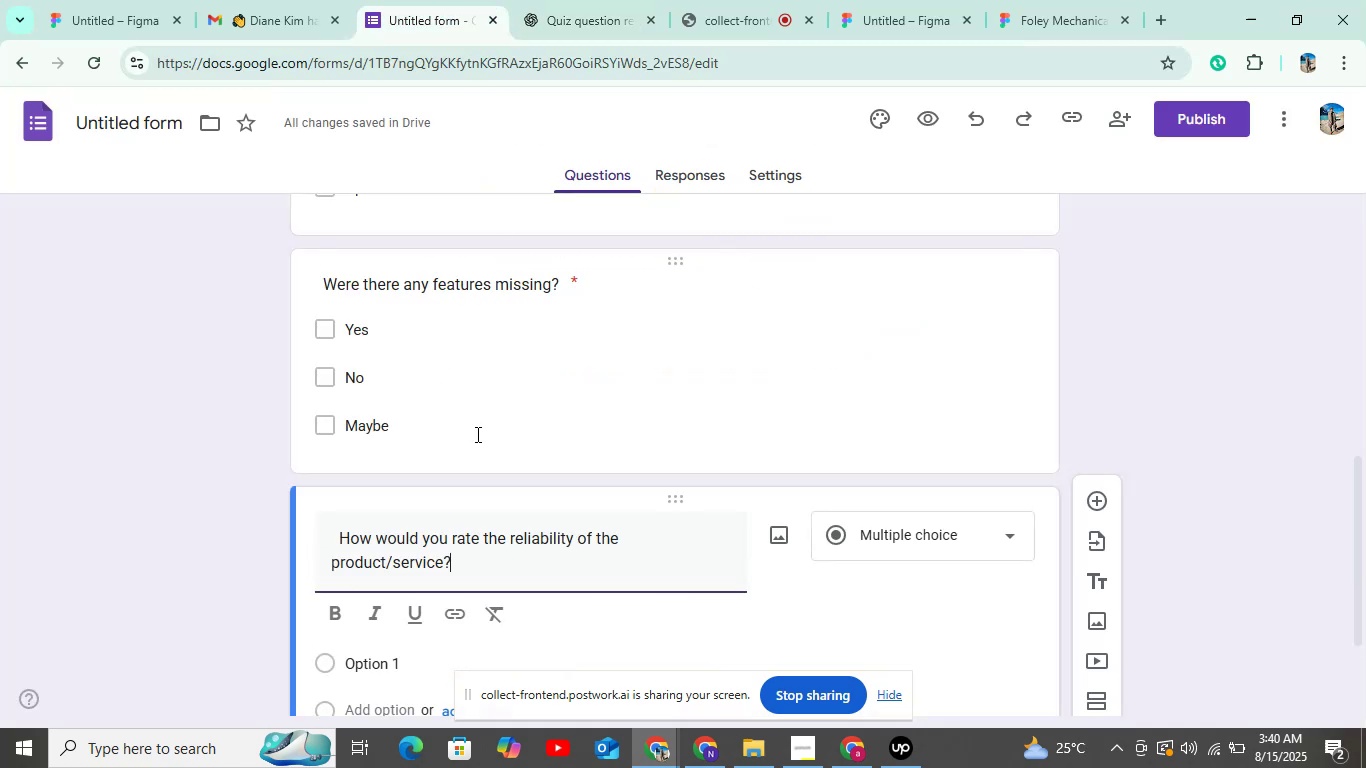 
scroll: coordinate [465, 489], scroll_direction: down, amount: 5.0
 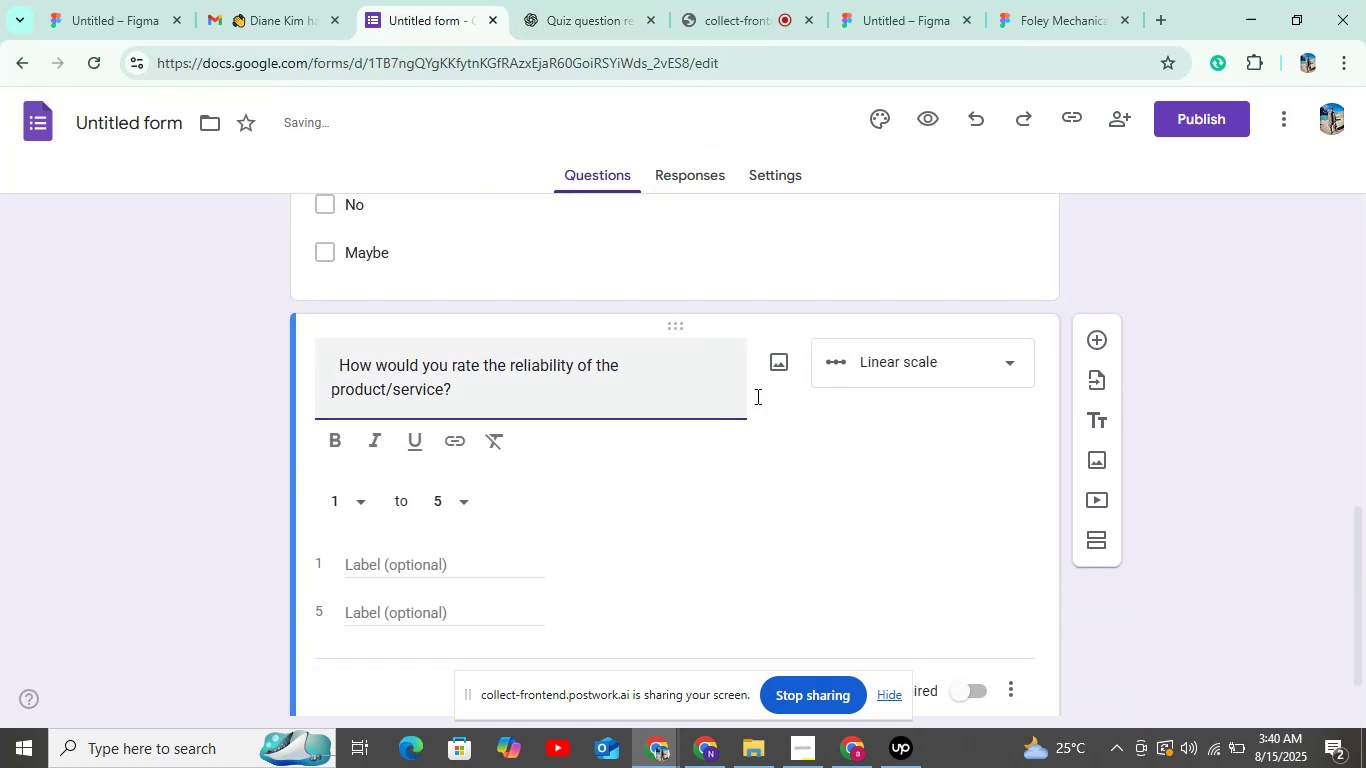 
left_click([868, 359])
 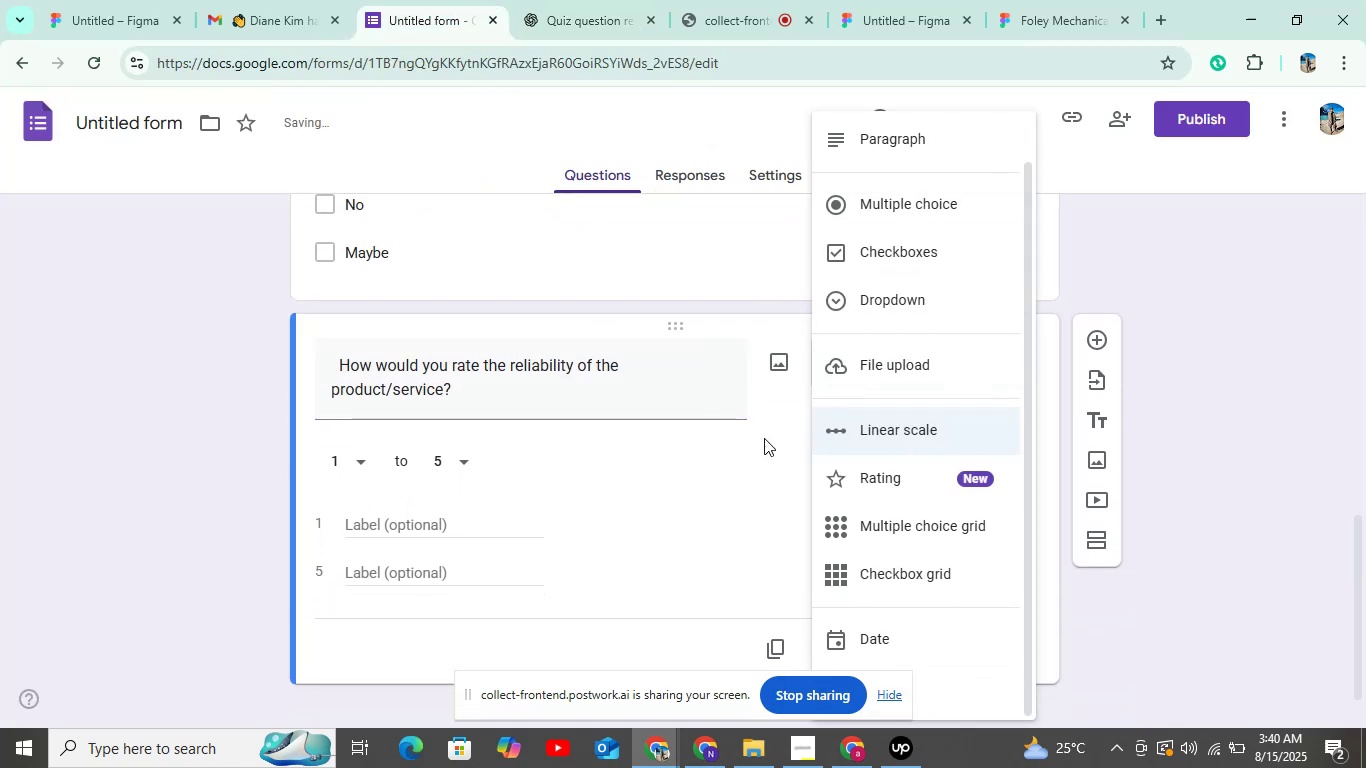 
left_click([691, 484])
 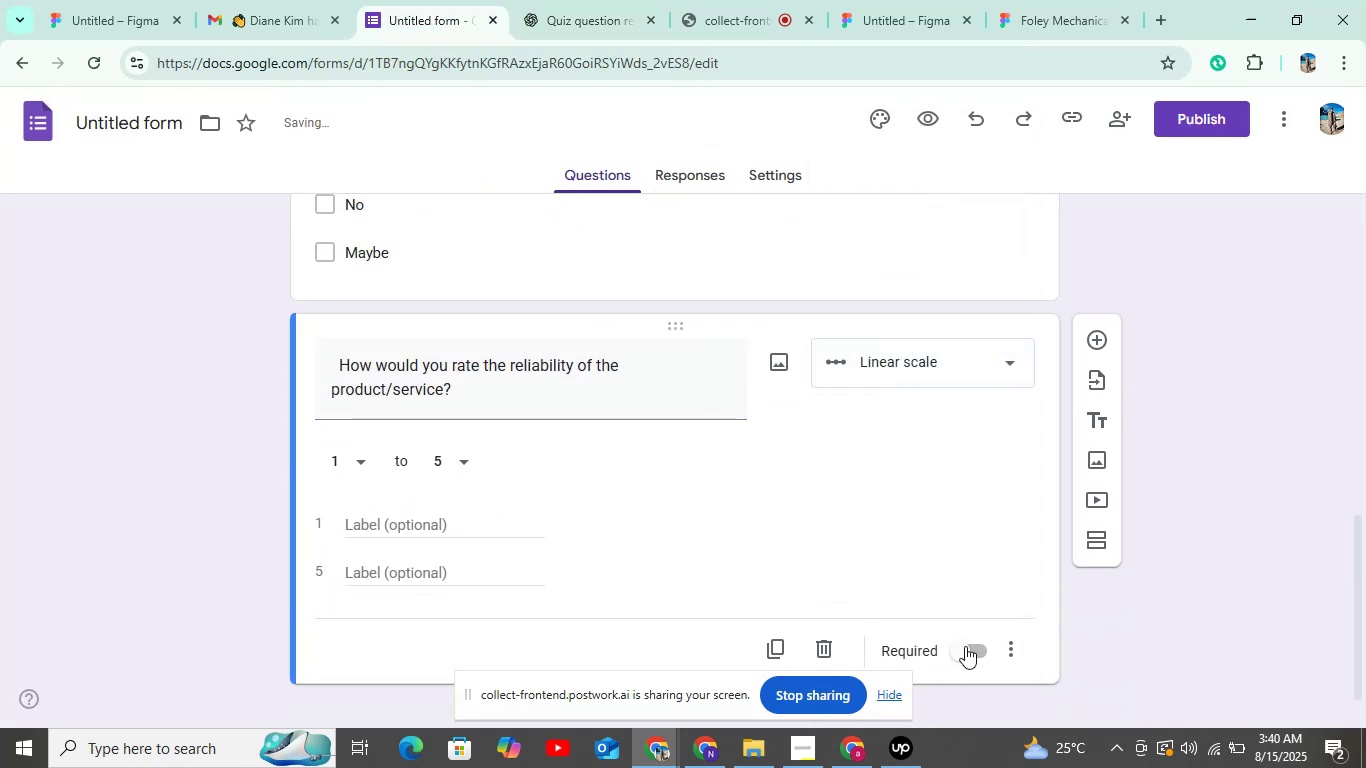 
left_click([965, 646])
 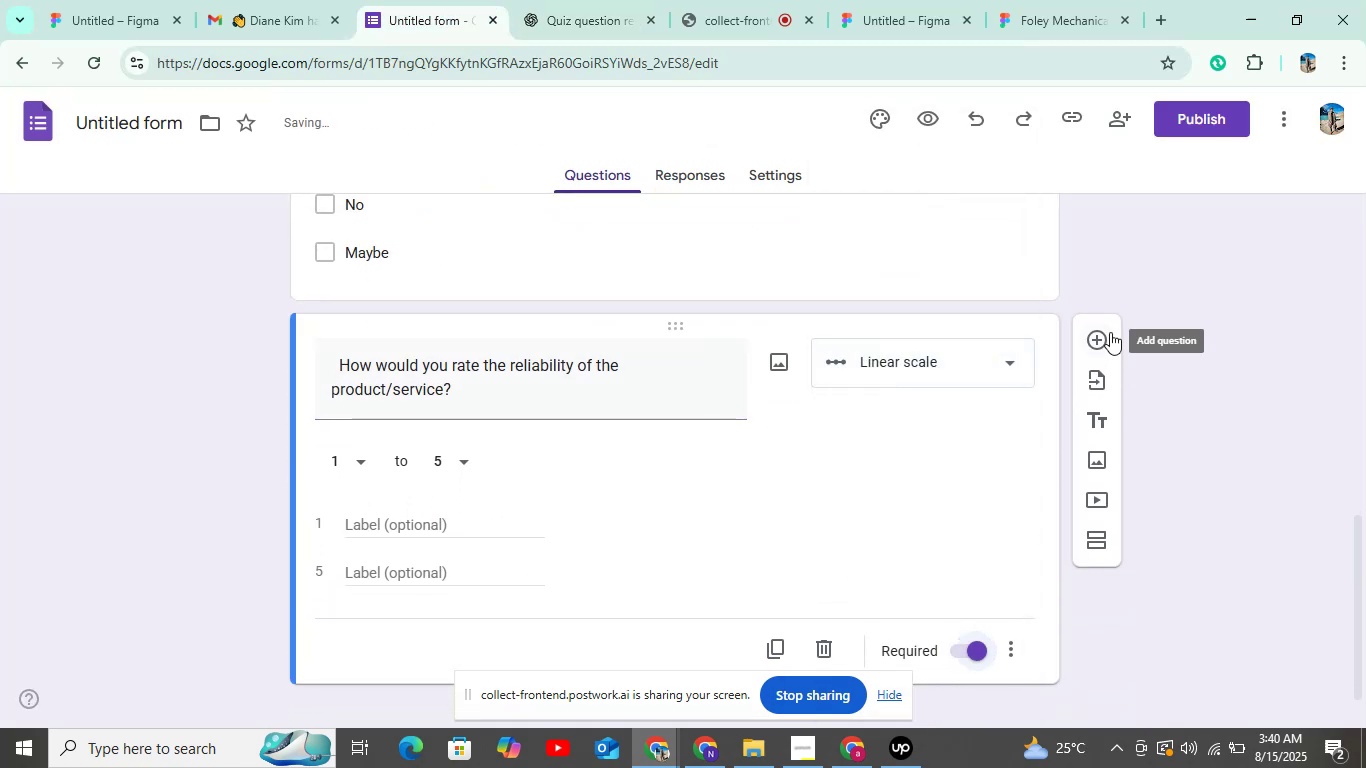 
left_click([1176, 120])
 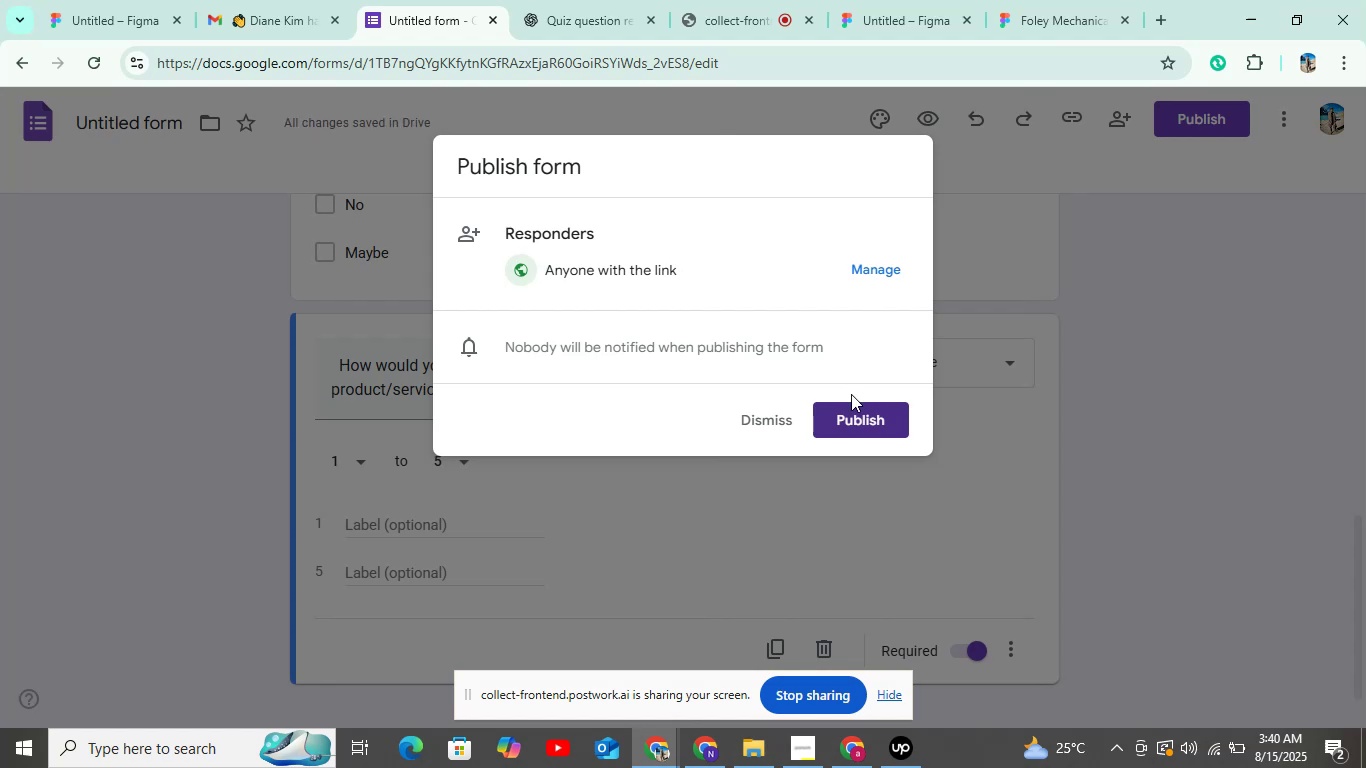 
left_click([850, 424])
 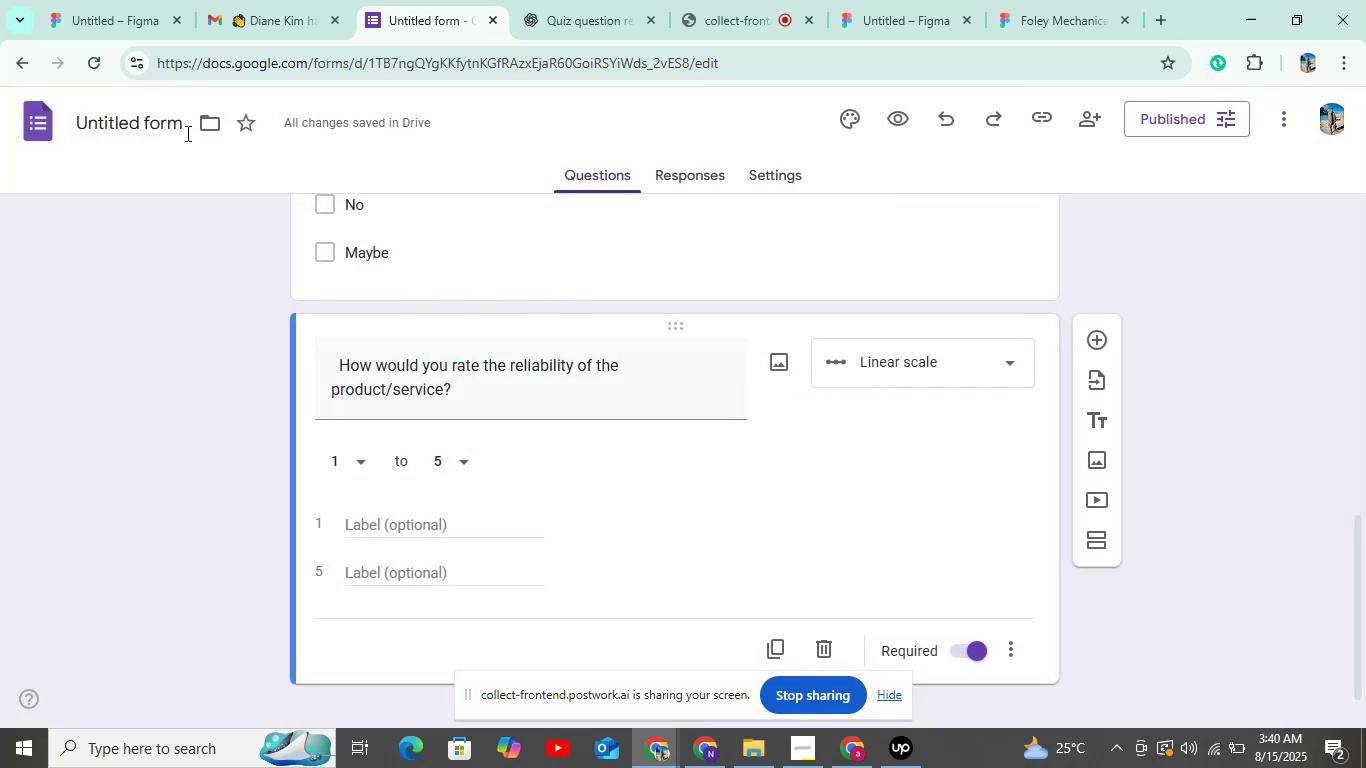 
wait(5.24)
 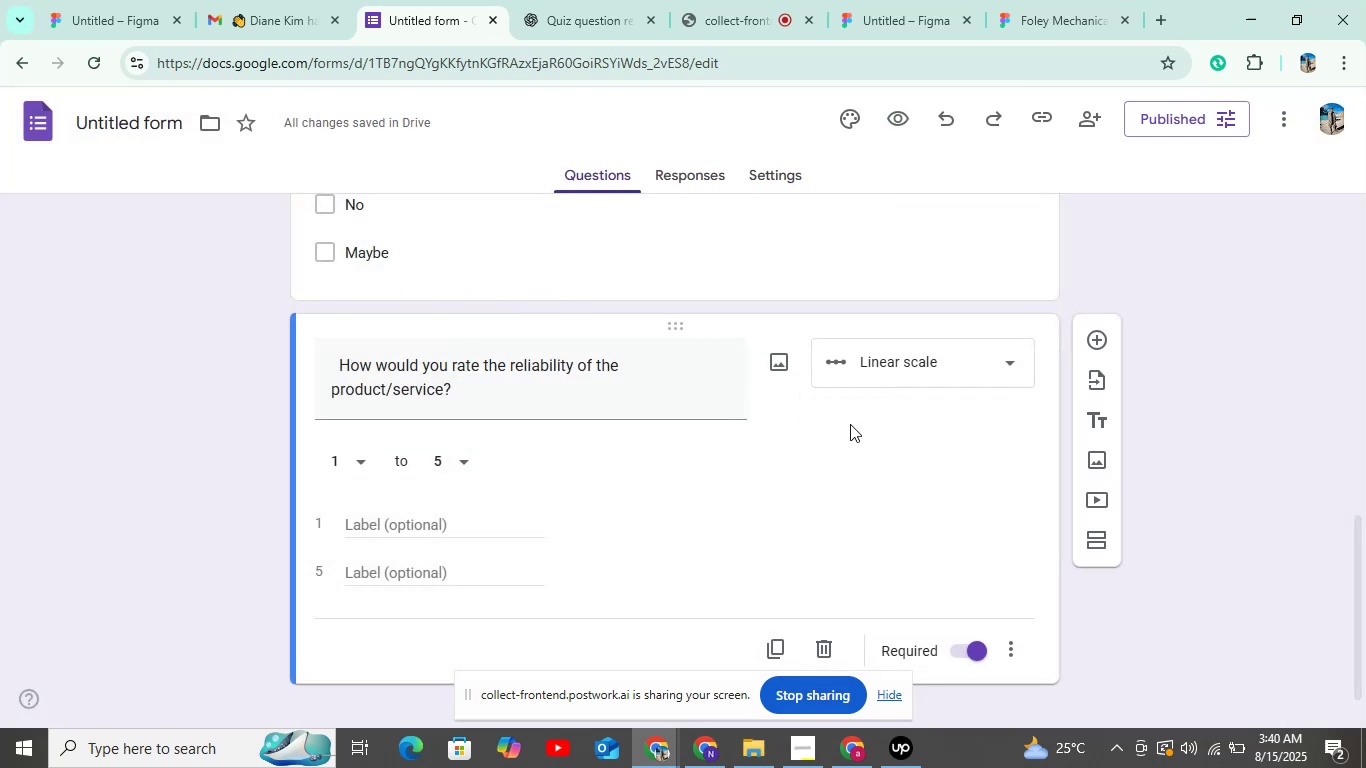 
left_click([19, 128])
 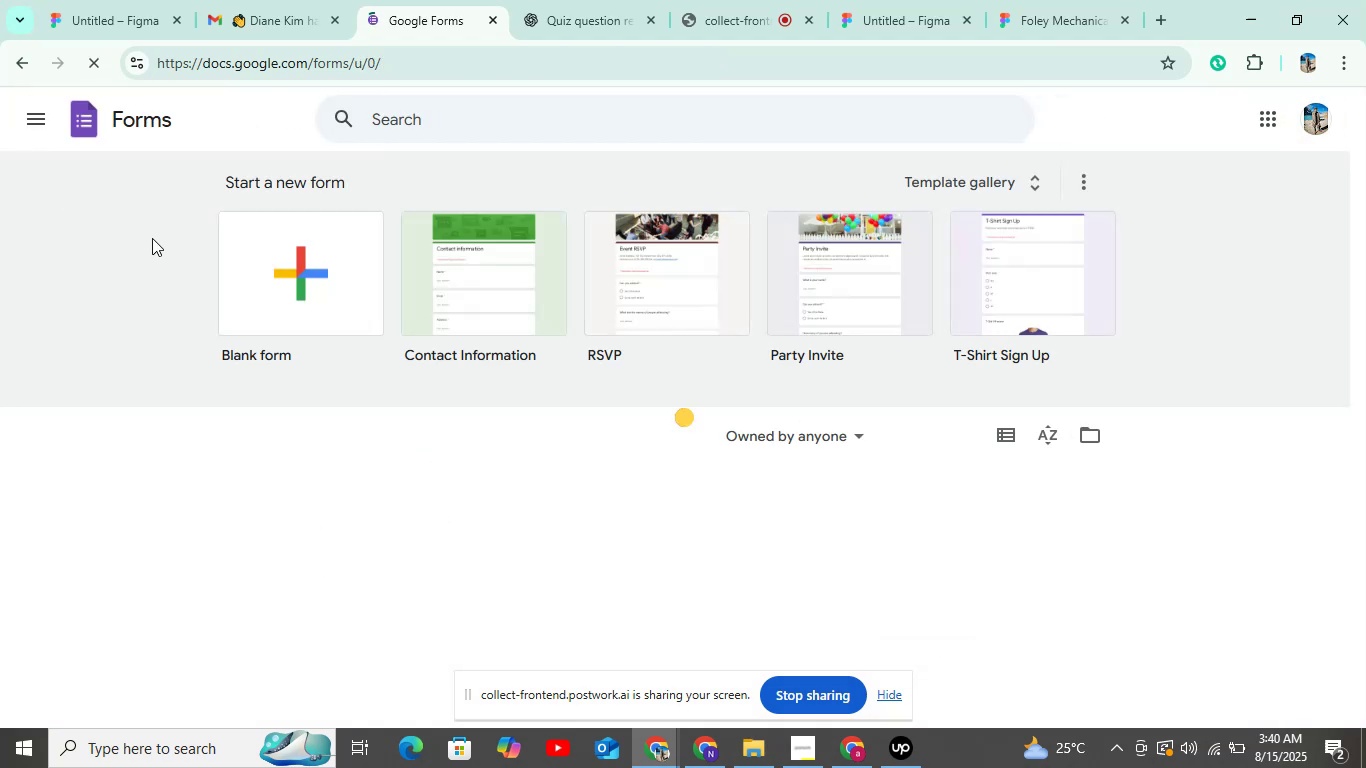 
left_click([241, 282])
 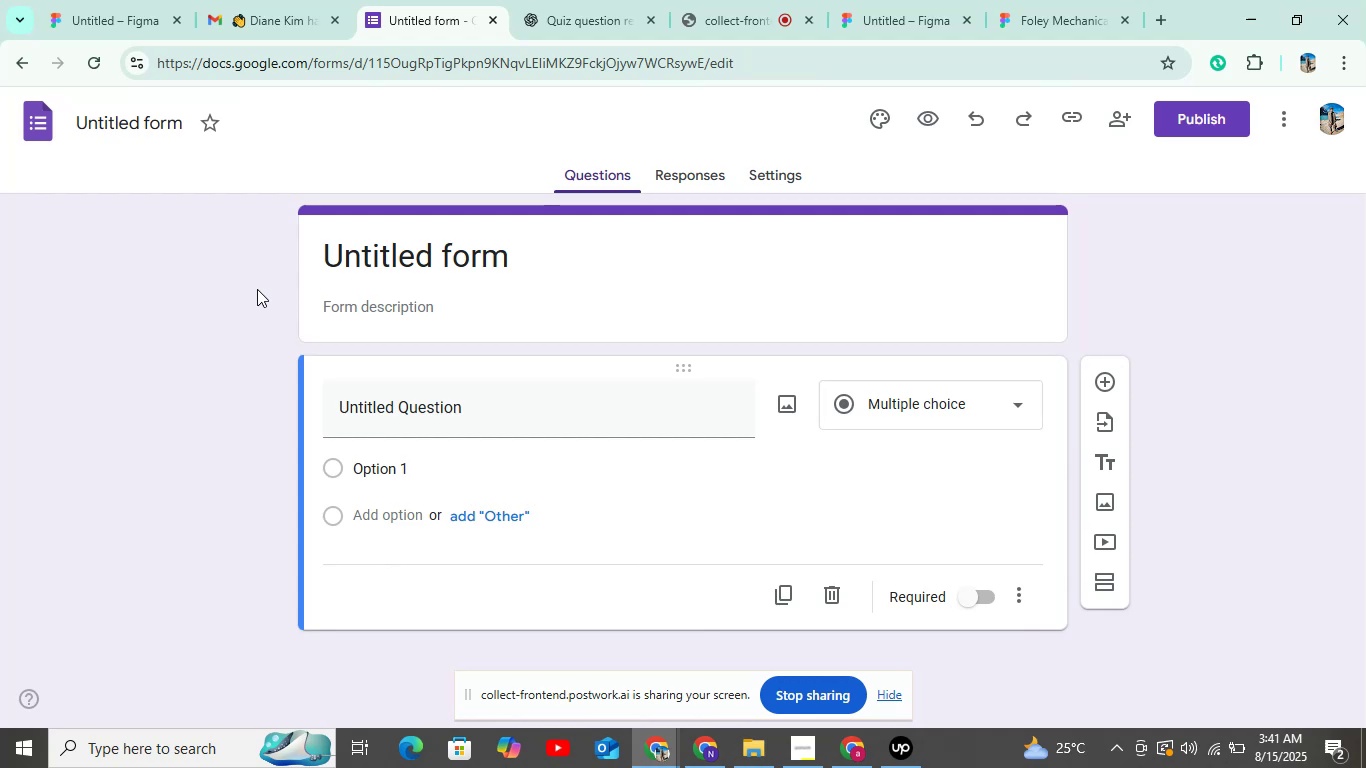 
wait(56.39)
 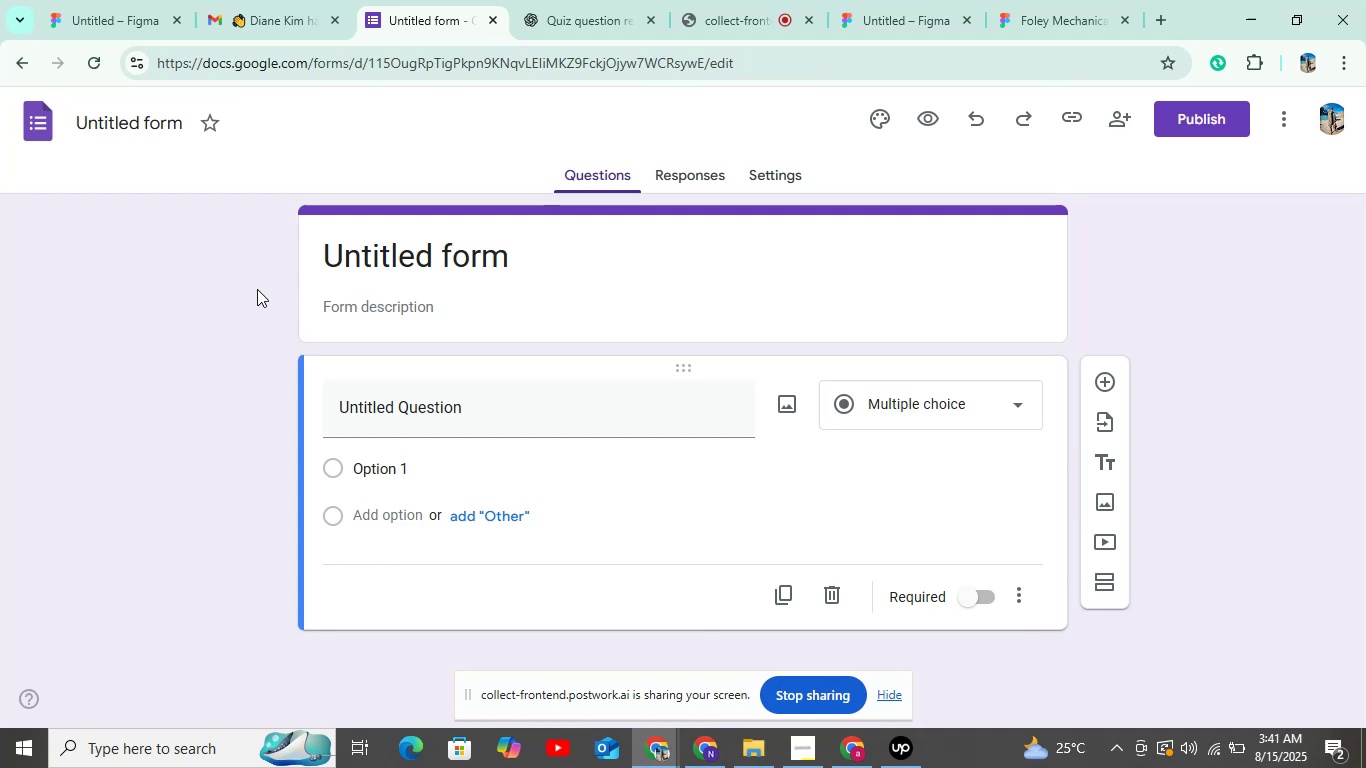 
left_click([587, 0])
 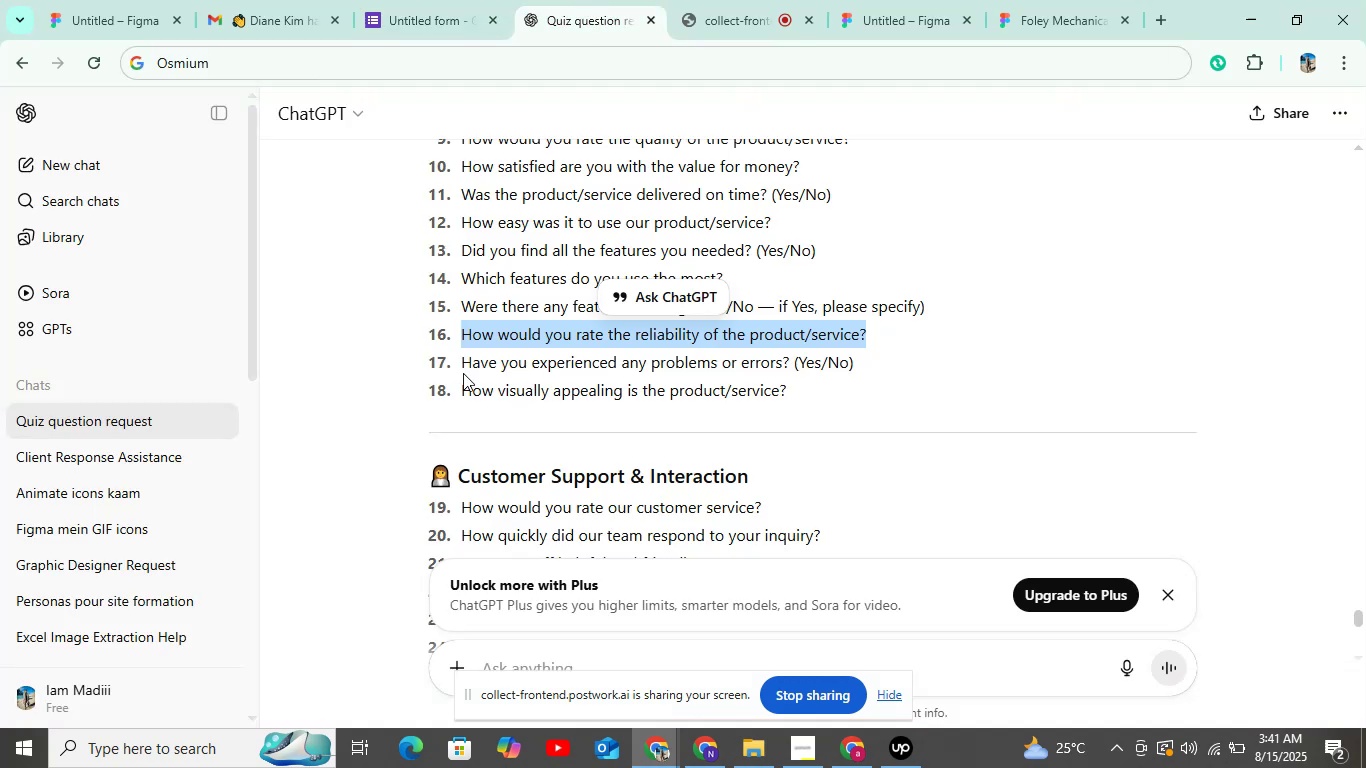 
left_click_drag(start_coordinate=[463, 361], to_coordinate=[883, 358])
 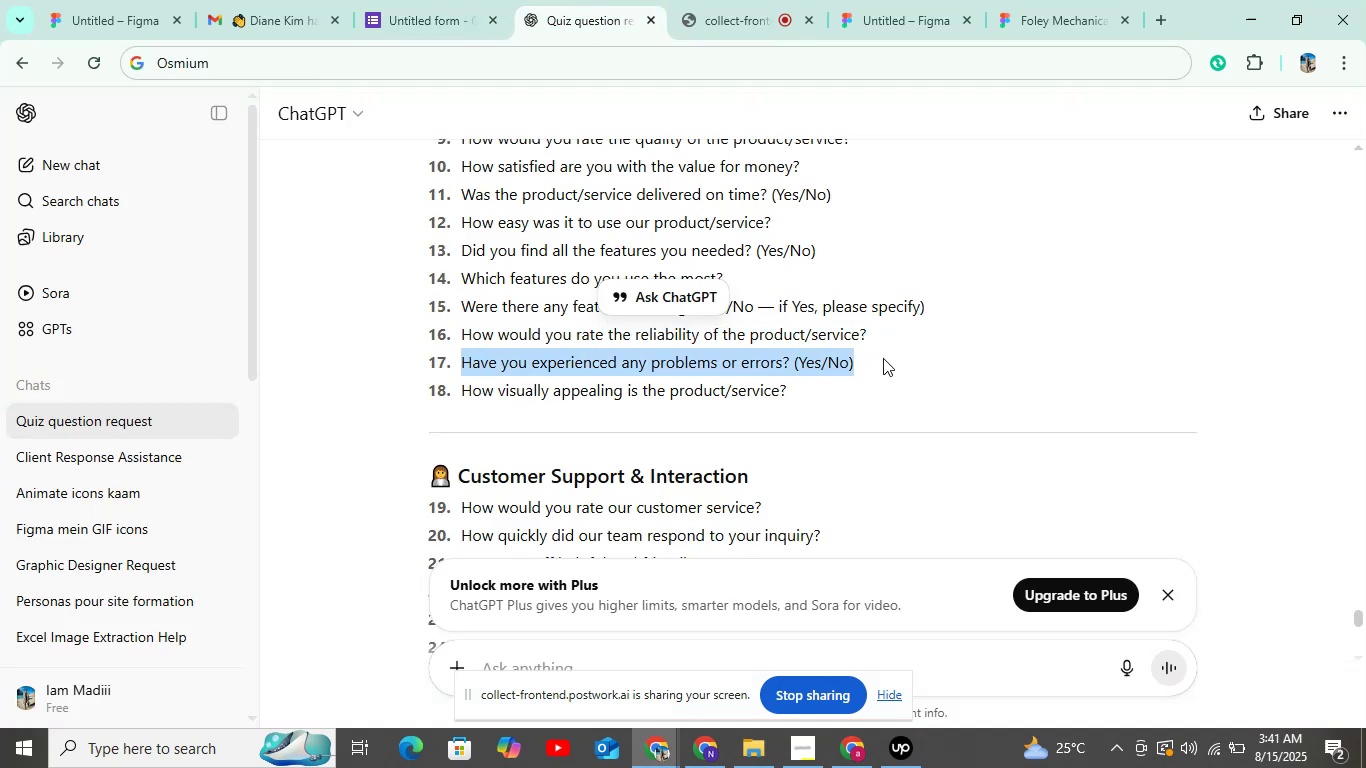 
key(Control+C)
 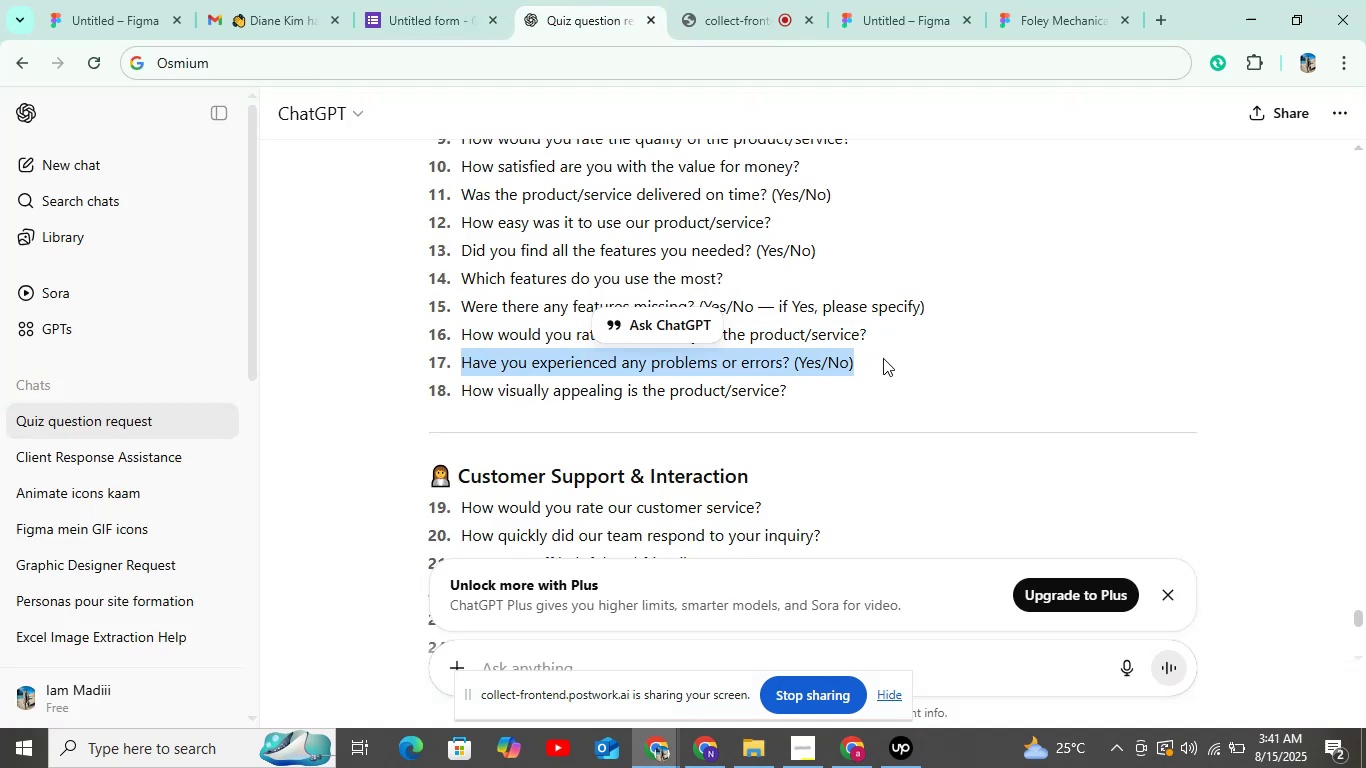 
key(Control+C)
 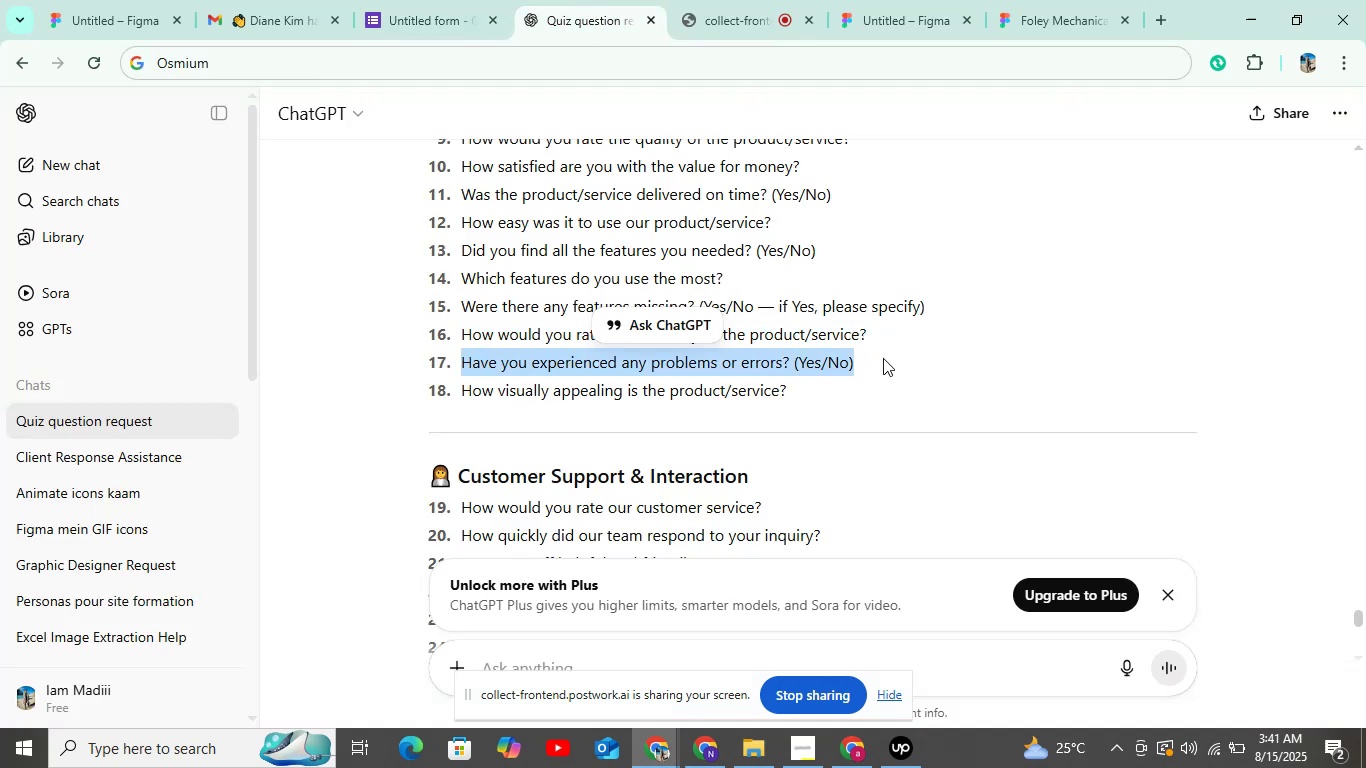 
key(Control+C)
 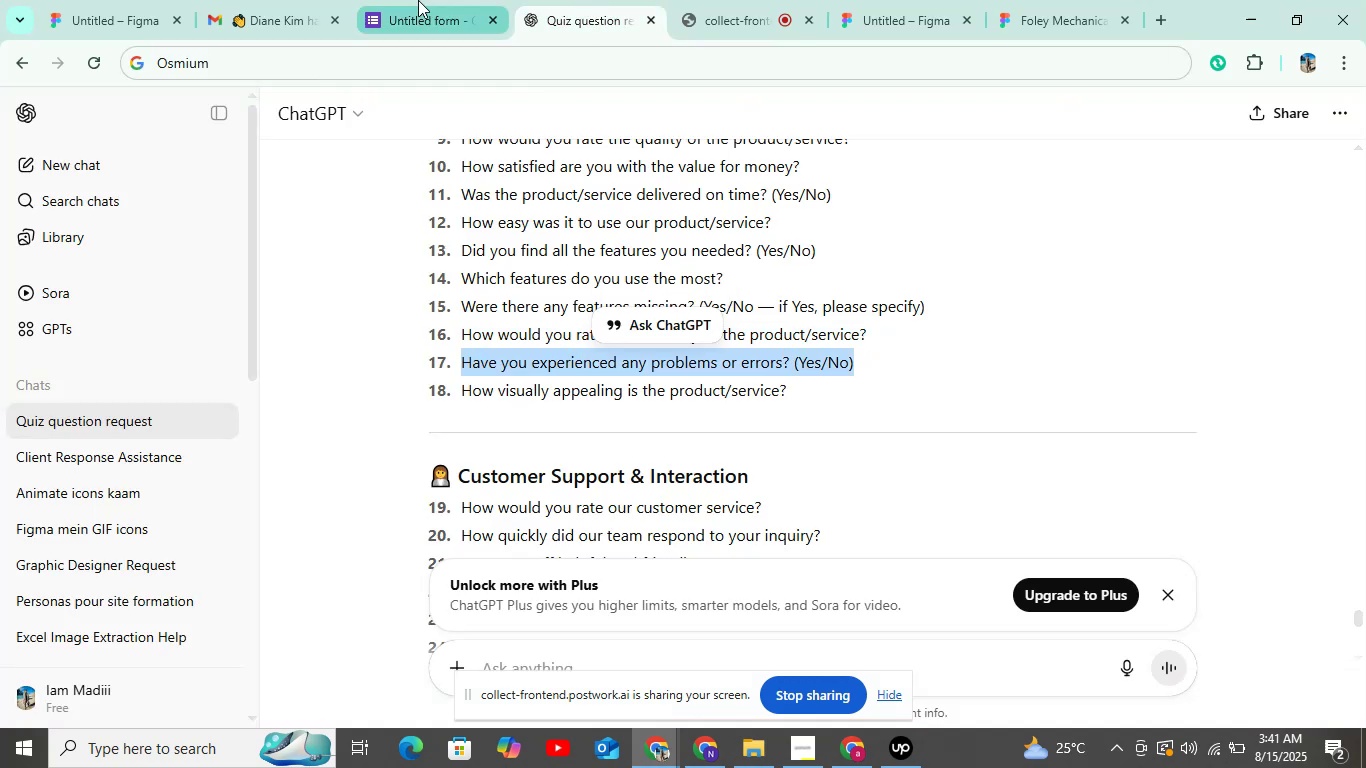 
left_click([417, 0])
 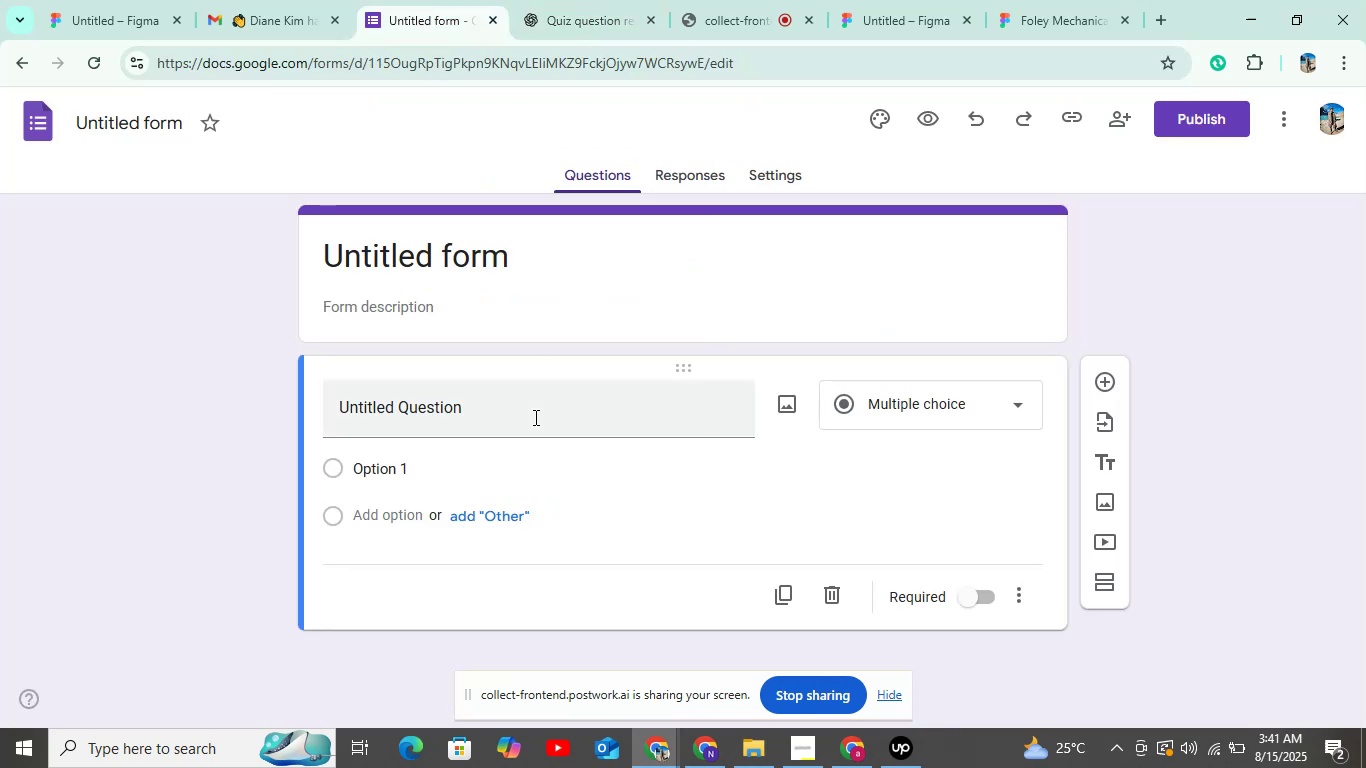 
key(Control+V)
 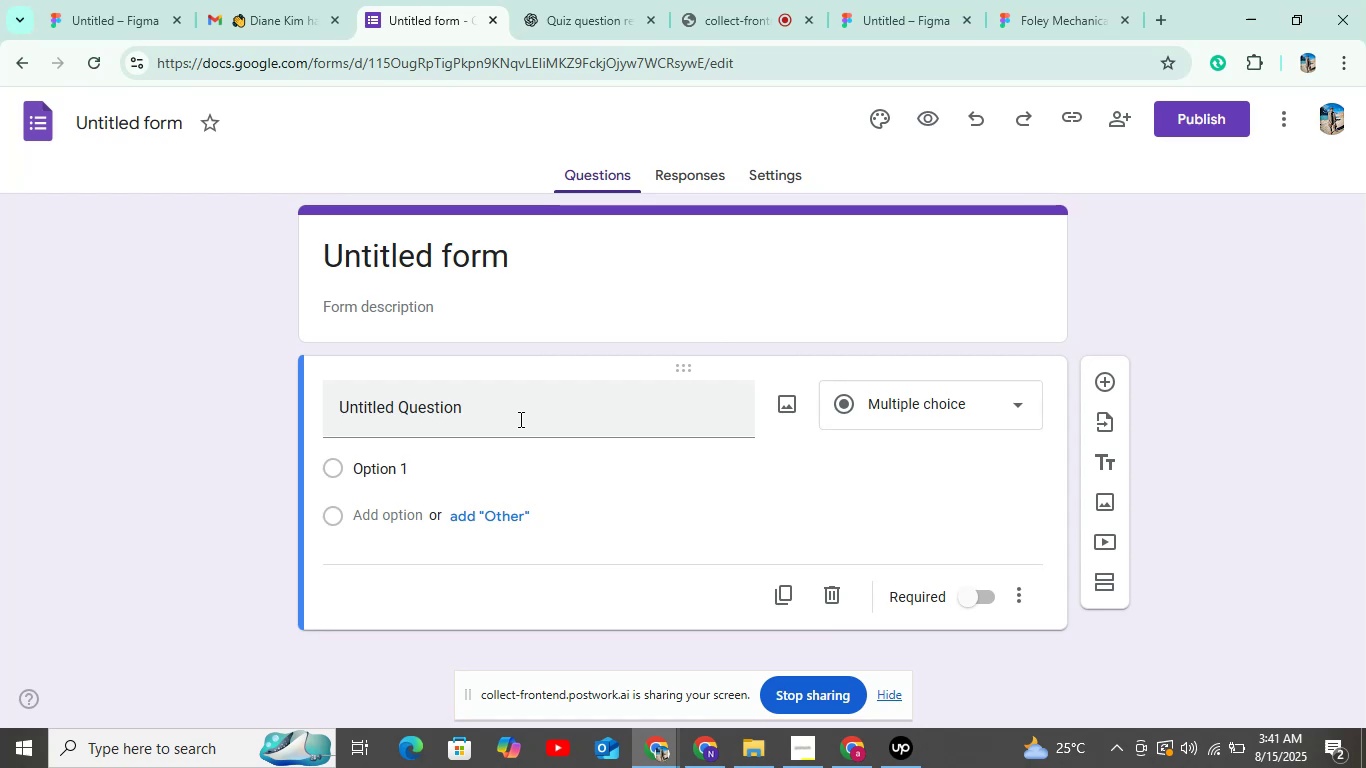 
left_click([519, 419])
 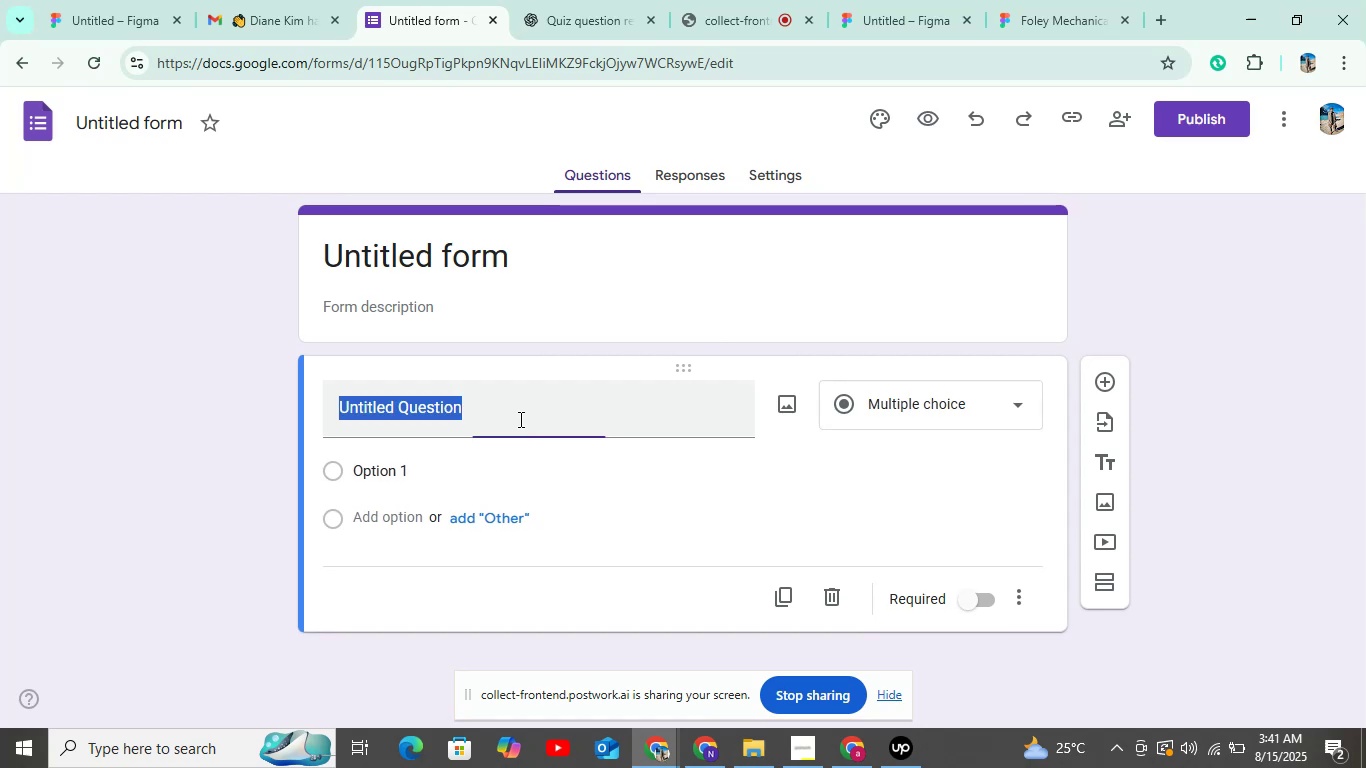 
key(Control+V)
 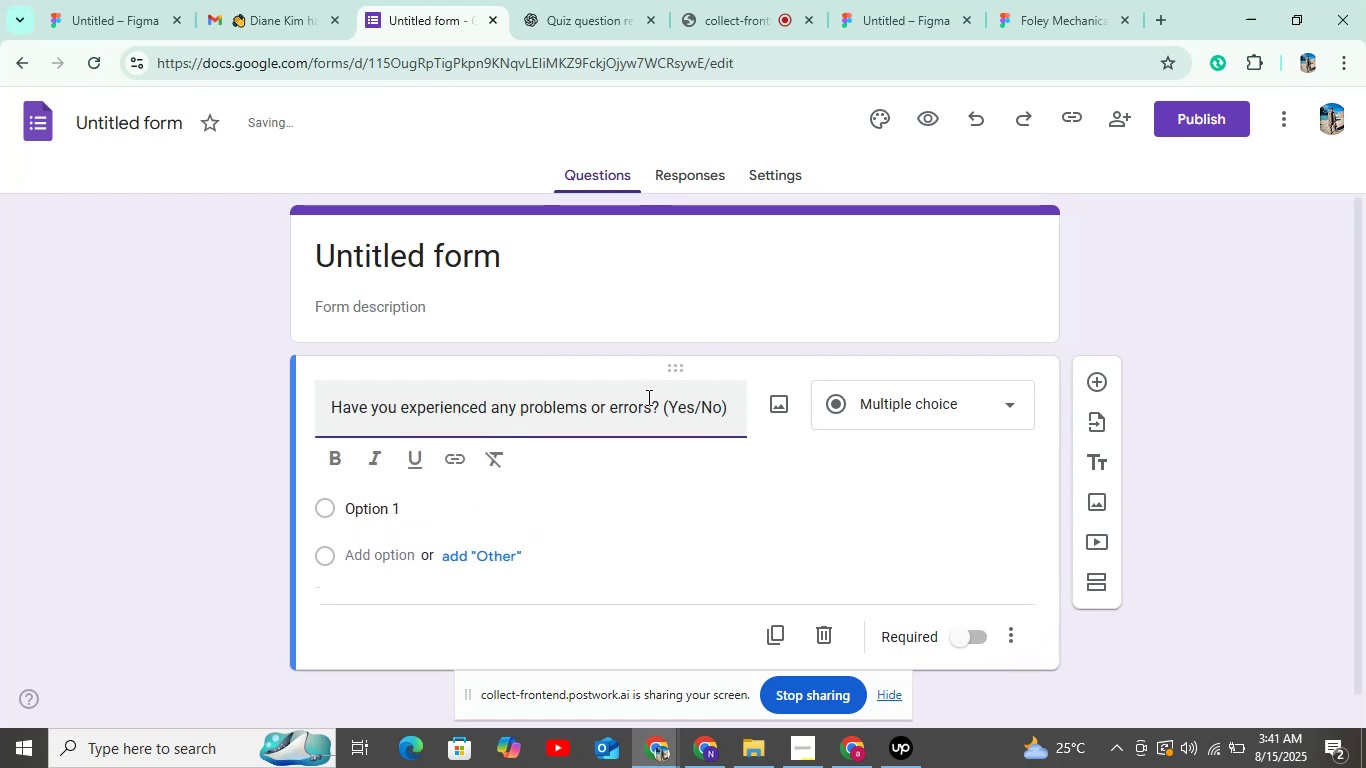 
left_click([659, 400])
 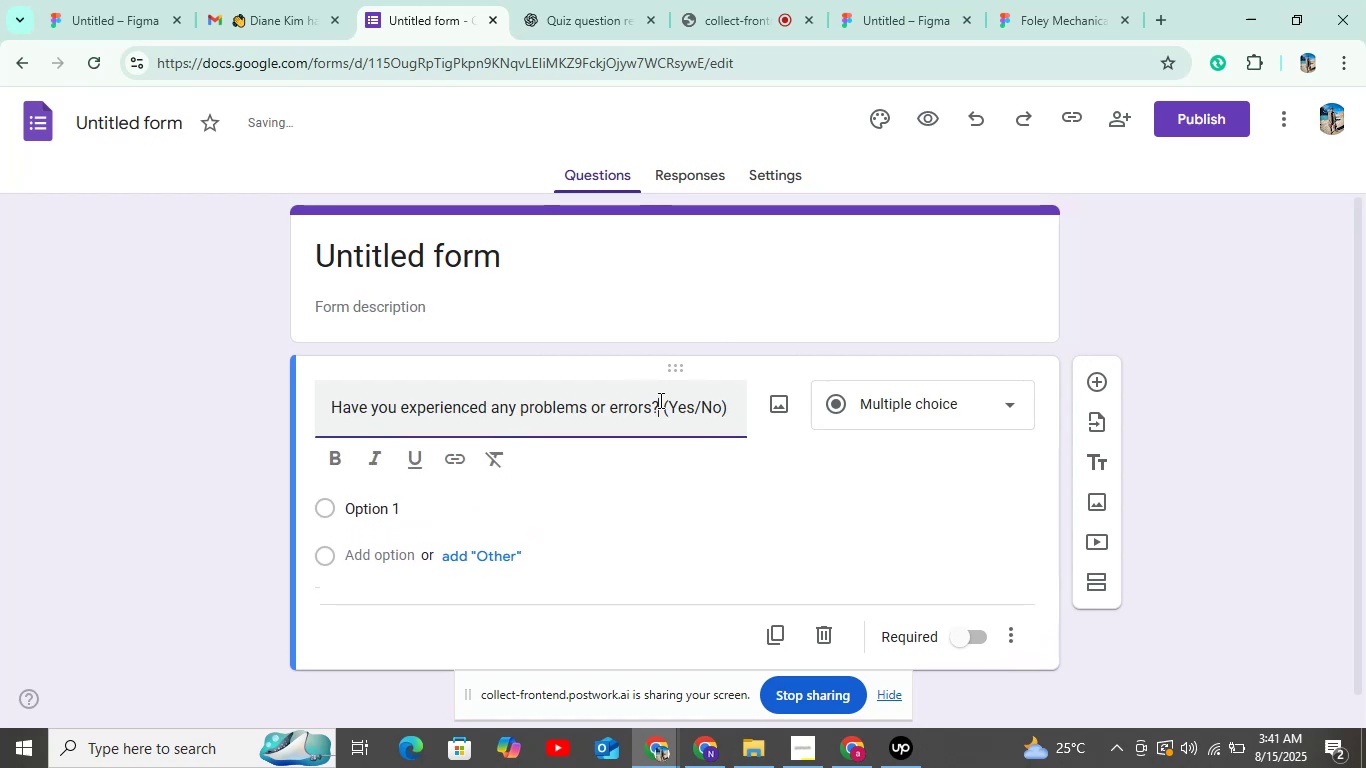 
left_click_drag(start_coordinate=[659, 400], to_coordinate=[750, 407])
 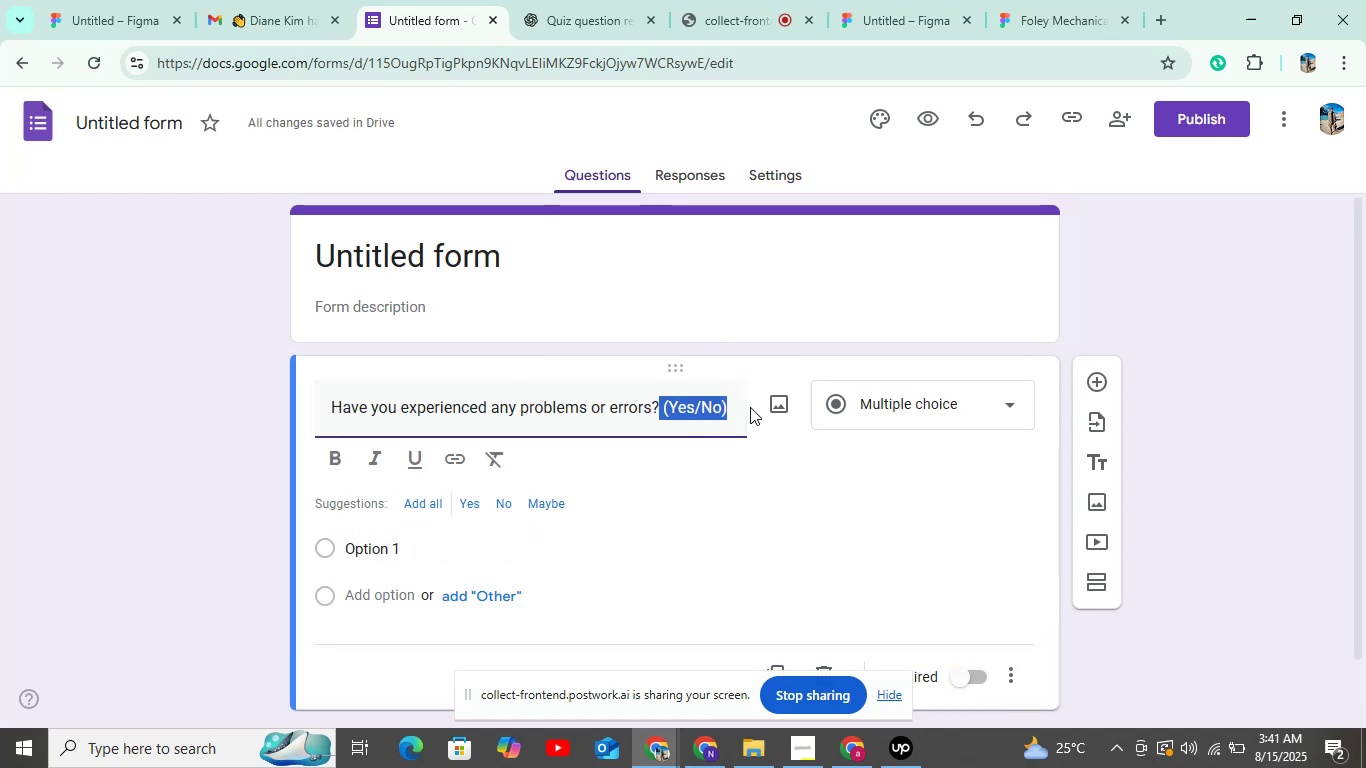 
key(Backspace)
 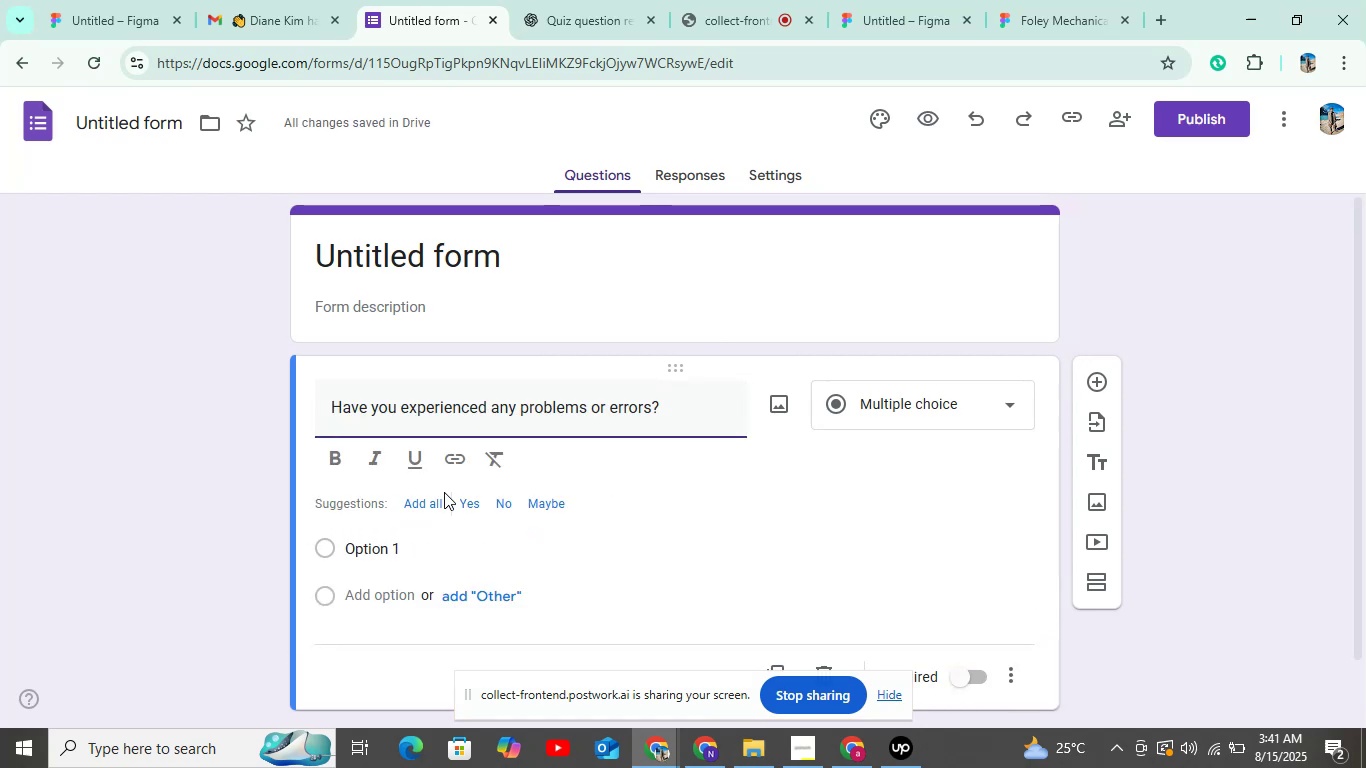 
left_click([429, 502])
 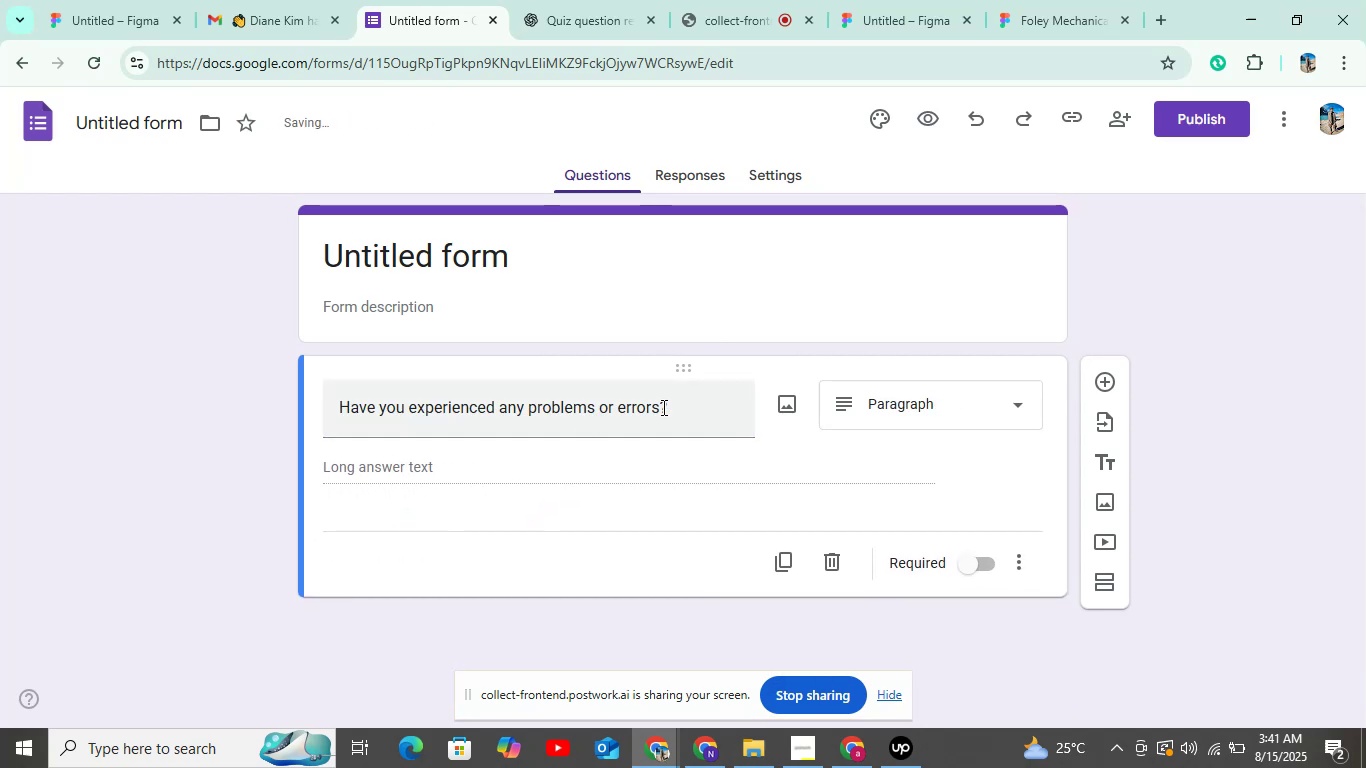 
left_click([842, 392])
 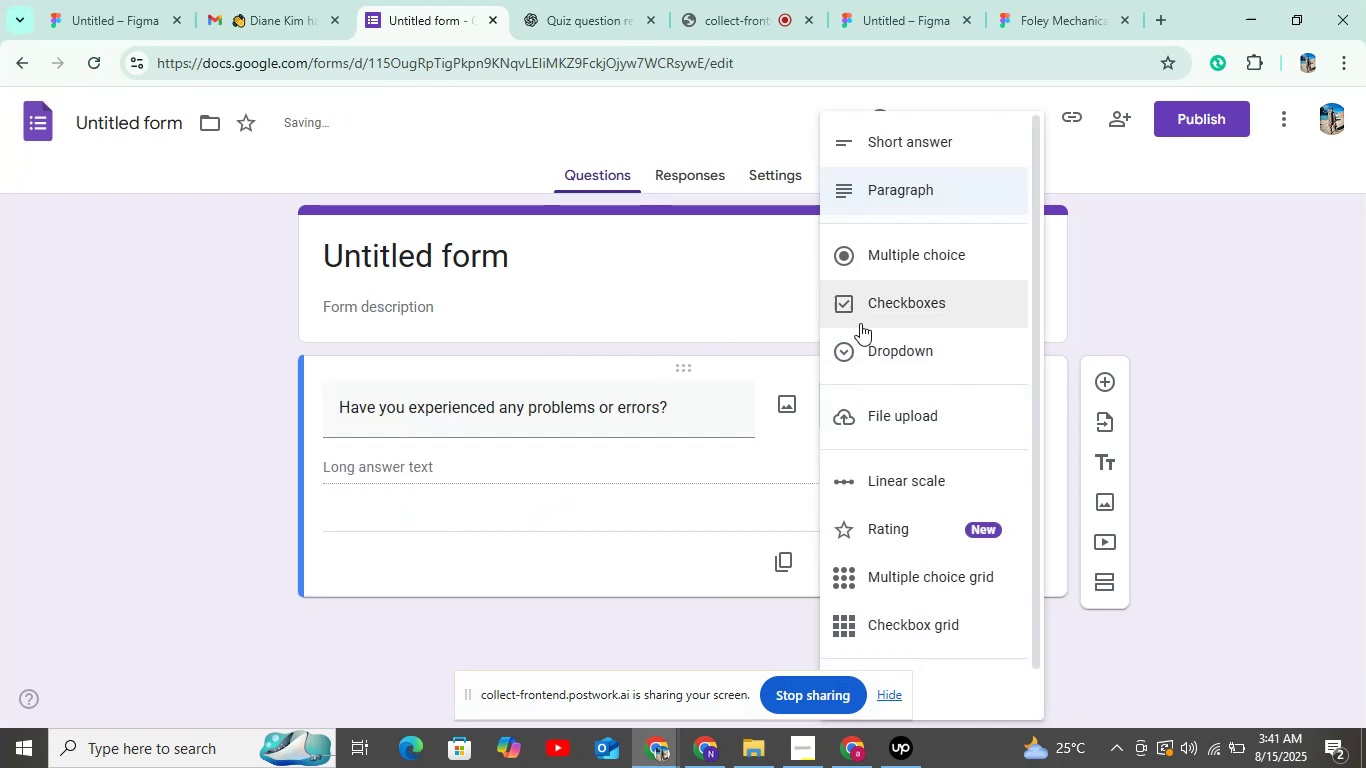 
left_click([865, 307])
 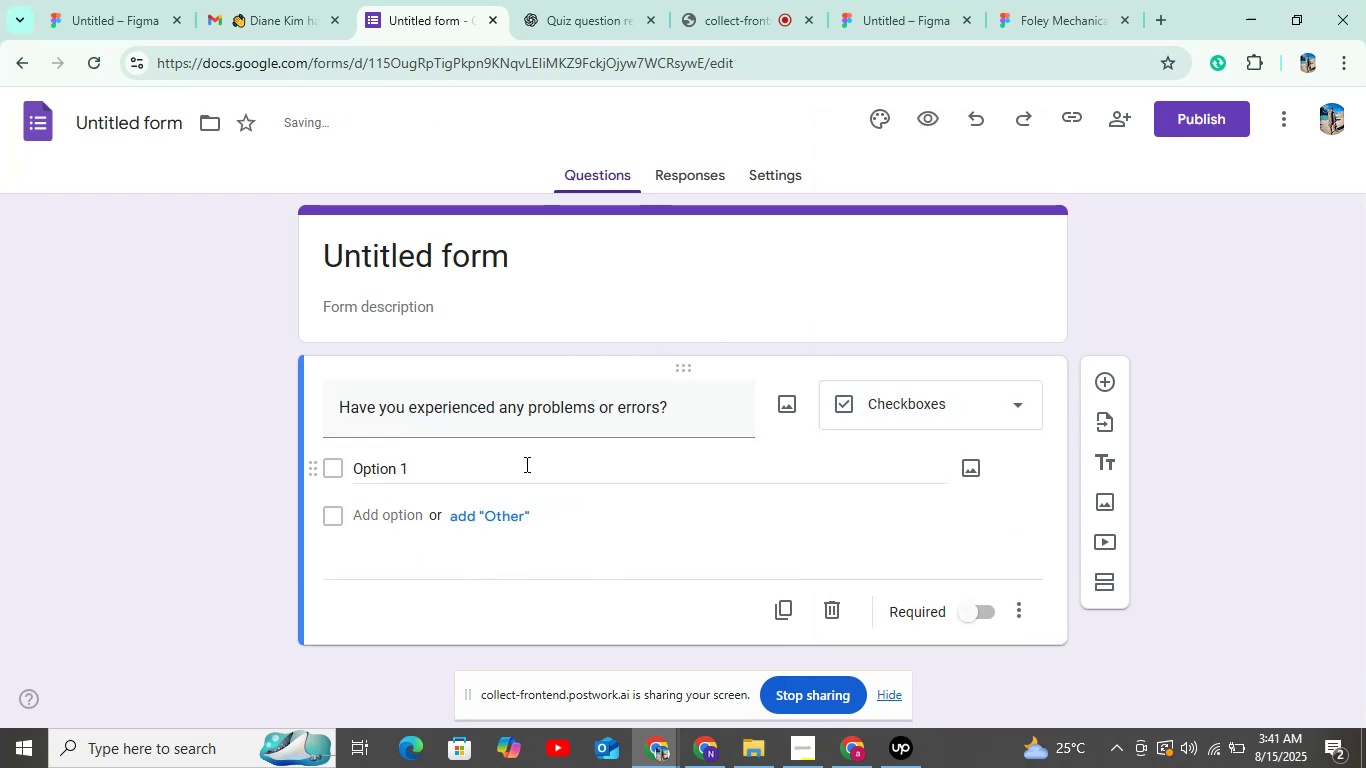 
left_click([525, 464])
 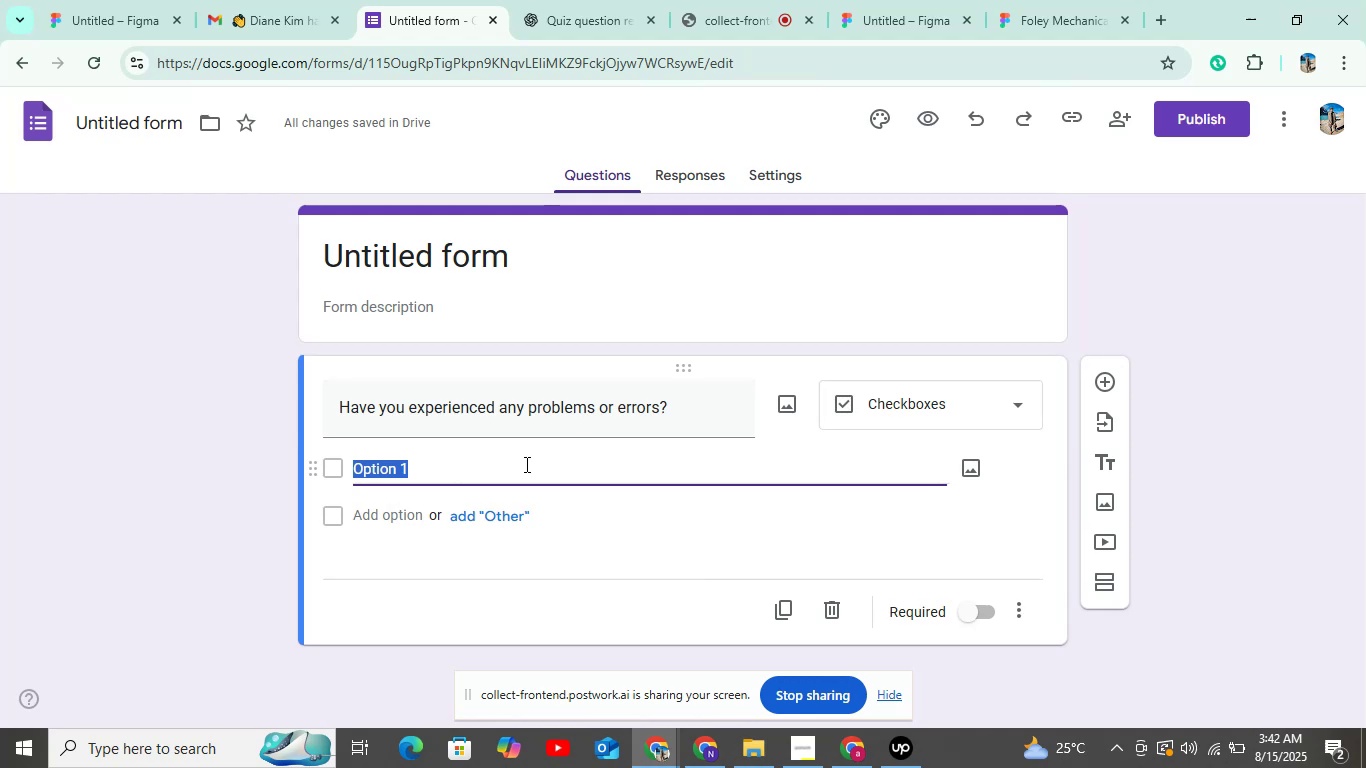 
type(Yes)
 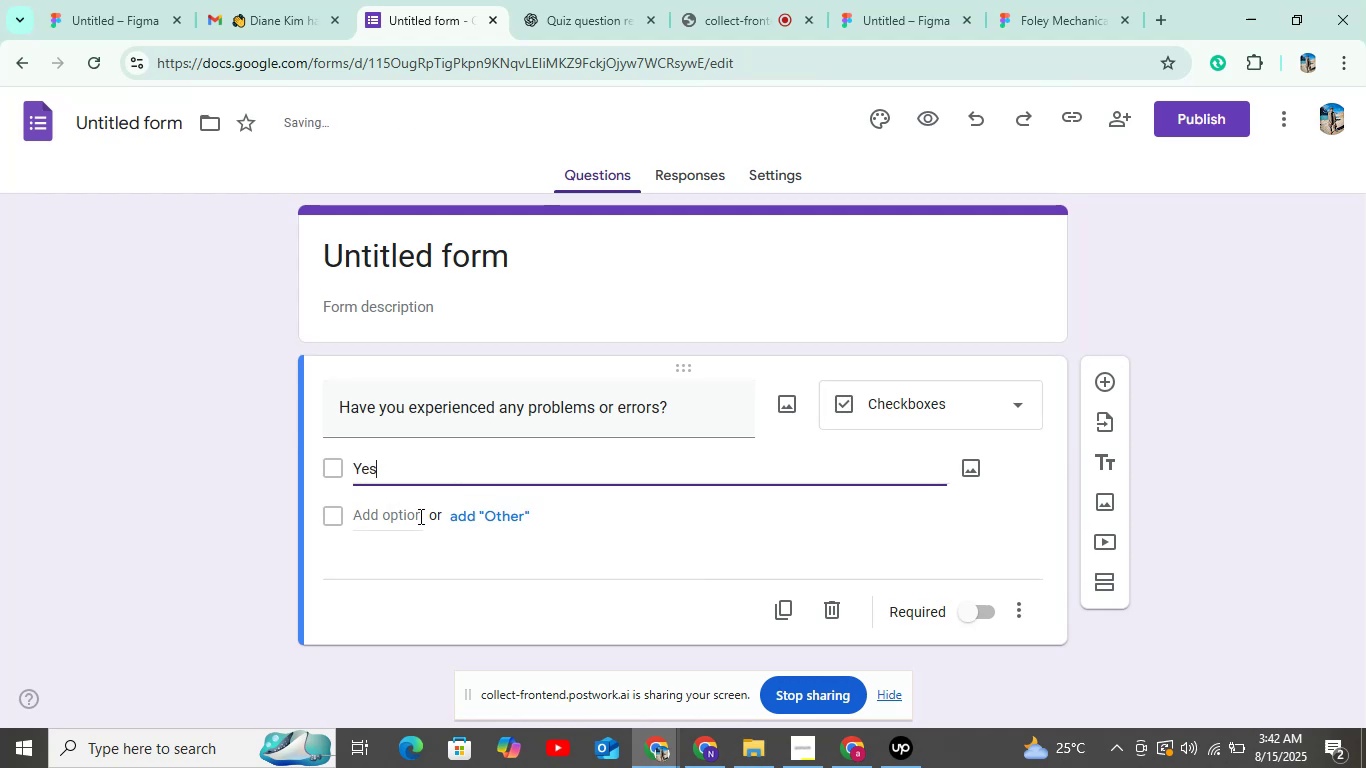 
left_click([396, 507])
 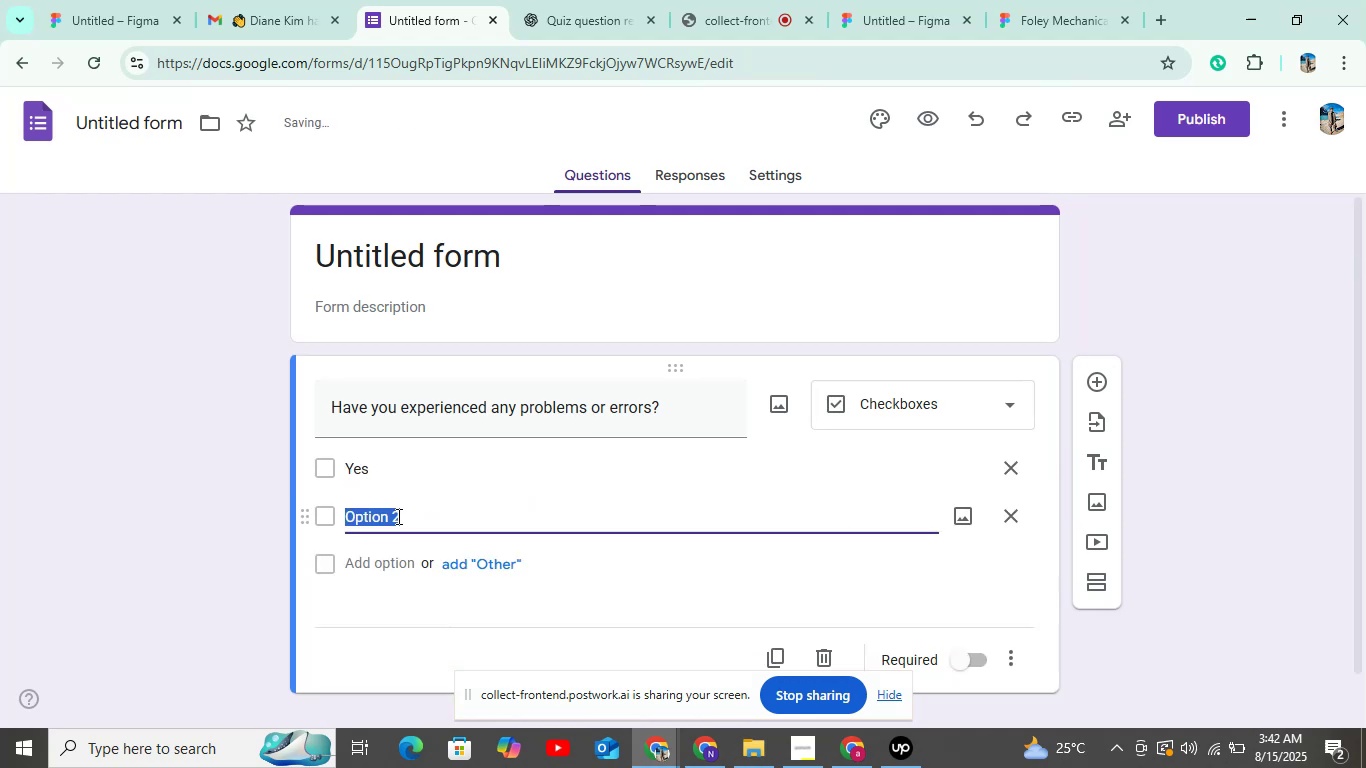 
key(CapsLock)
 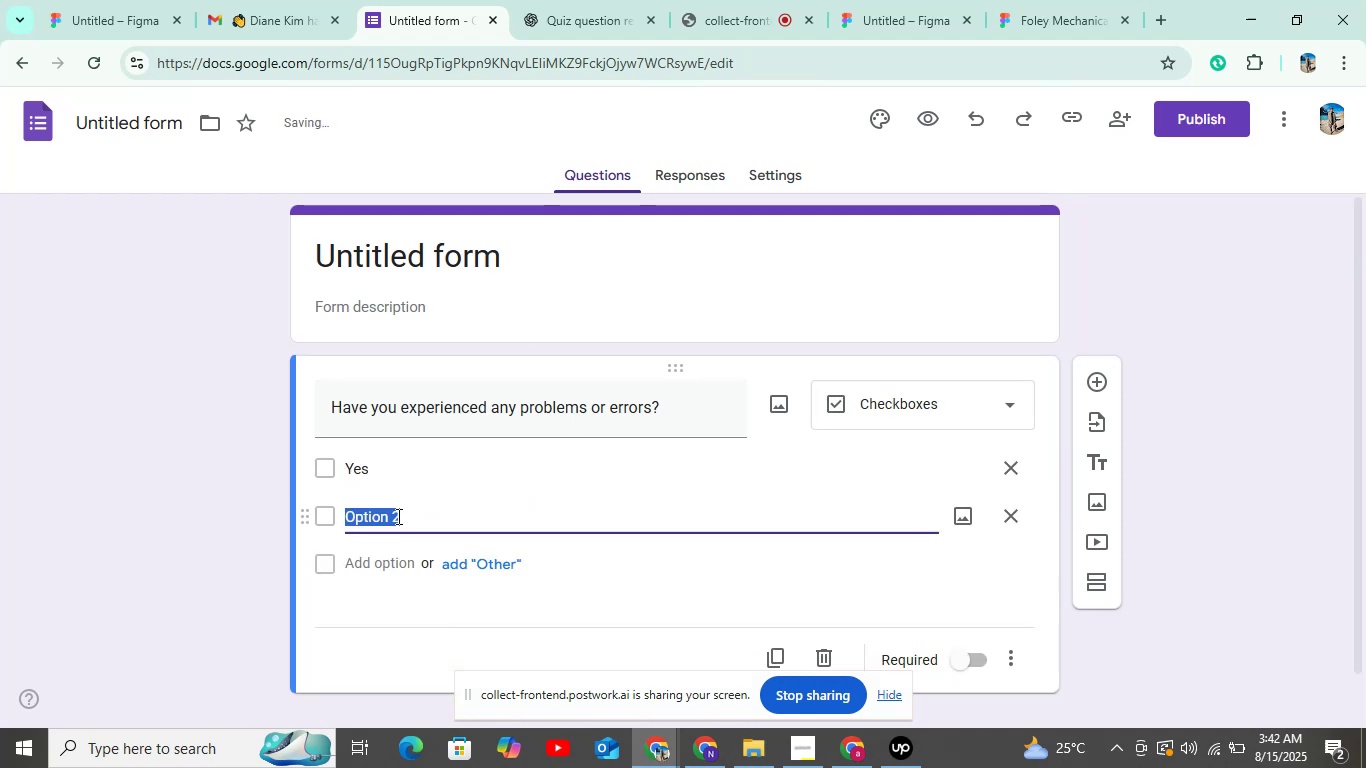 
key(N)
 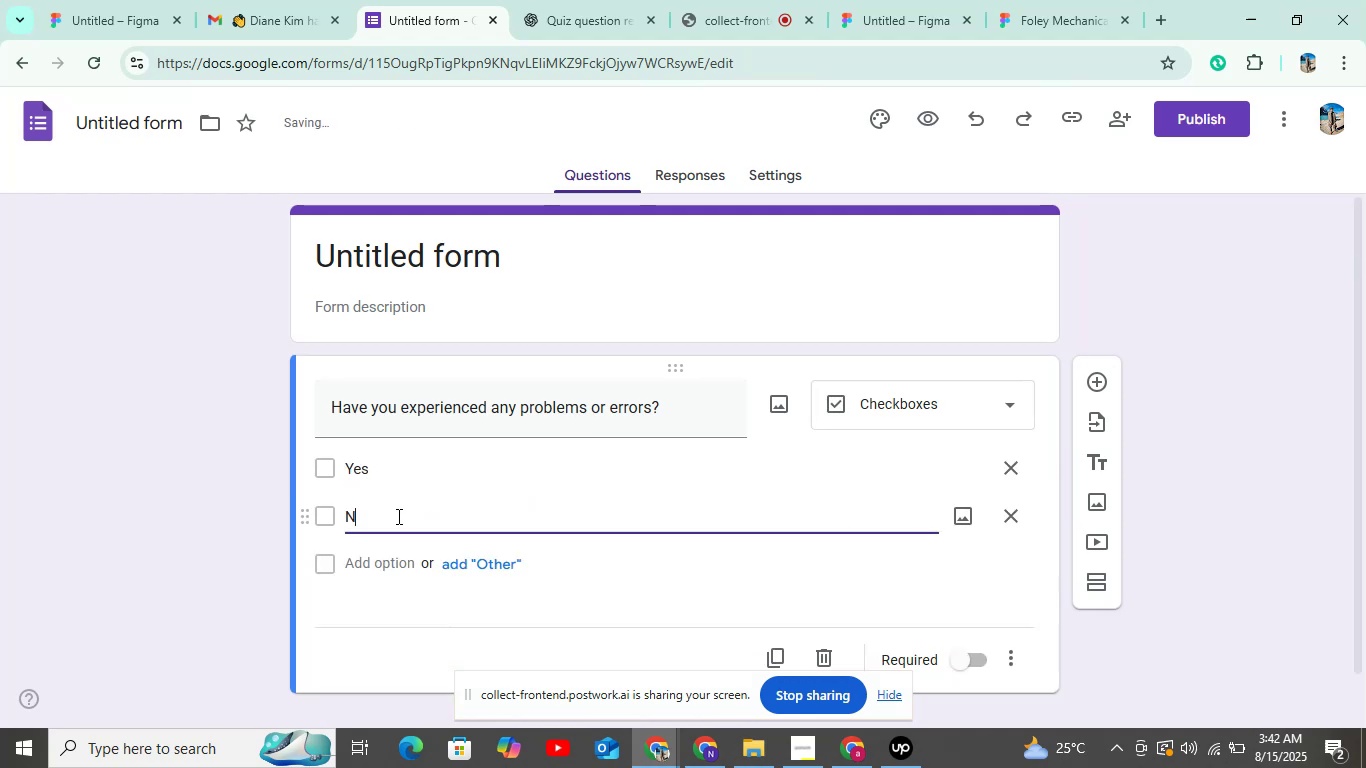 
key(CapsLock)
 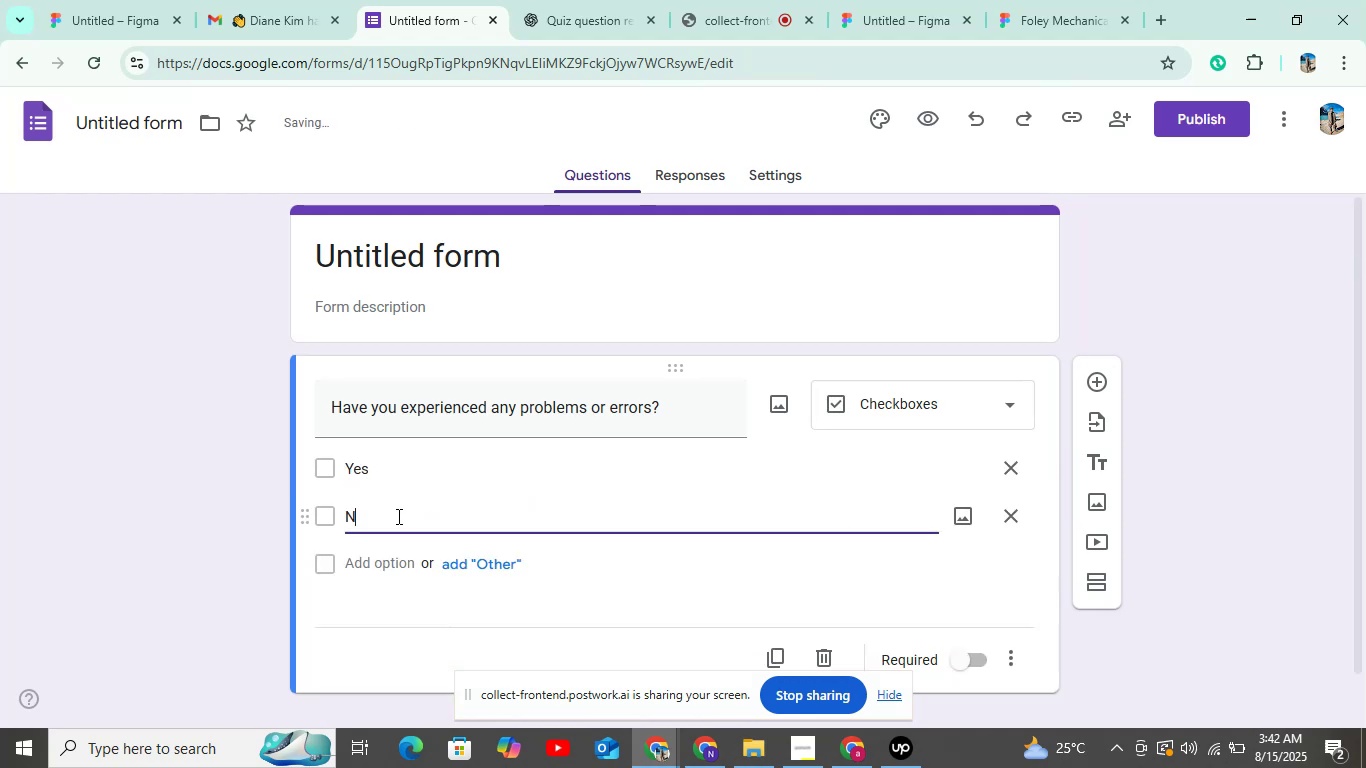 
key(O)
 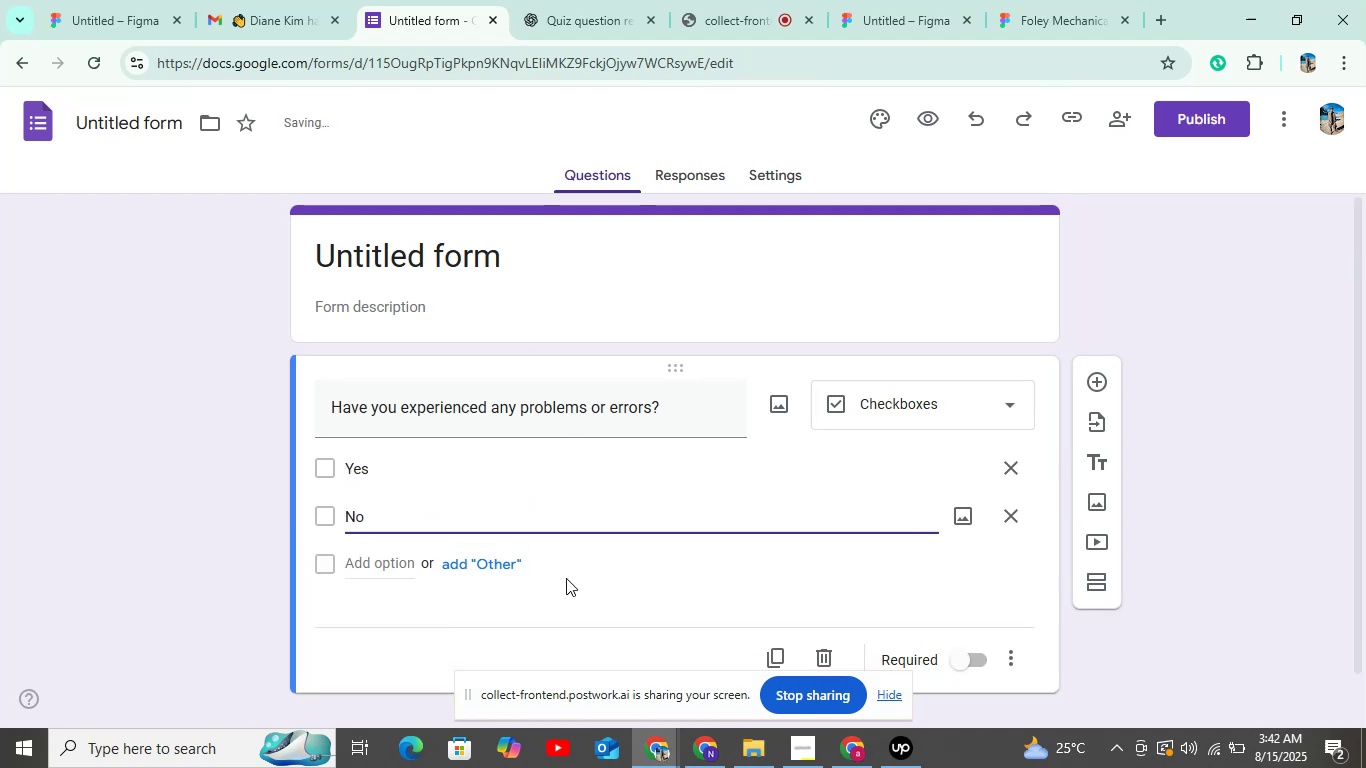 
scroll: coordinate [559, 509], scroll_direction: down, amount: 4.0
 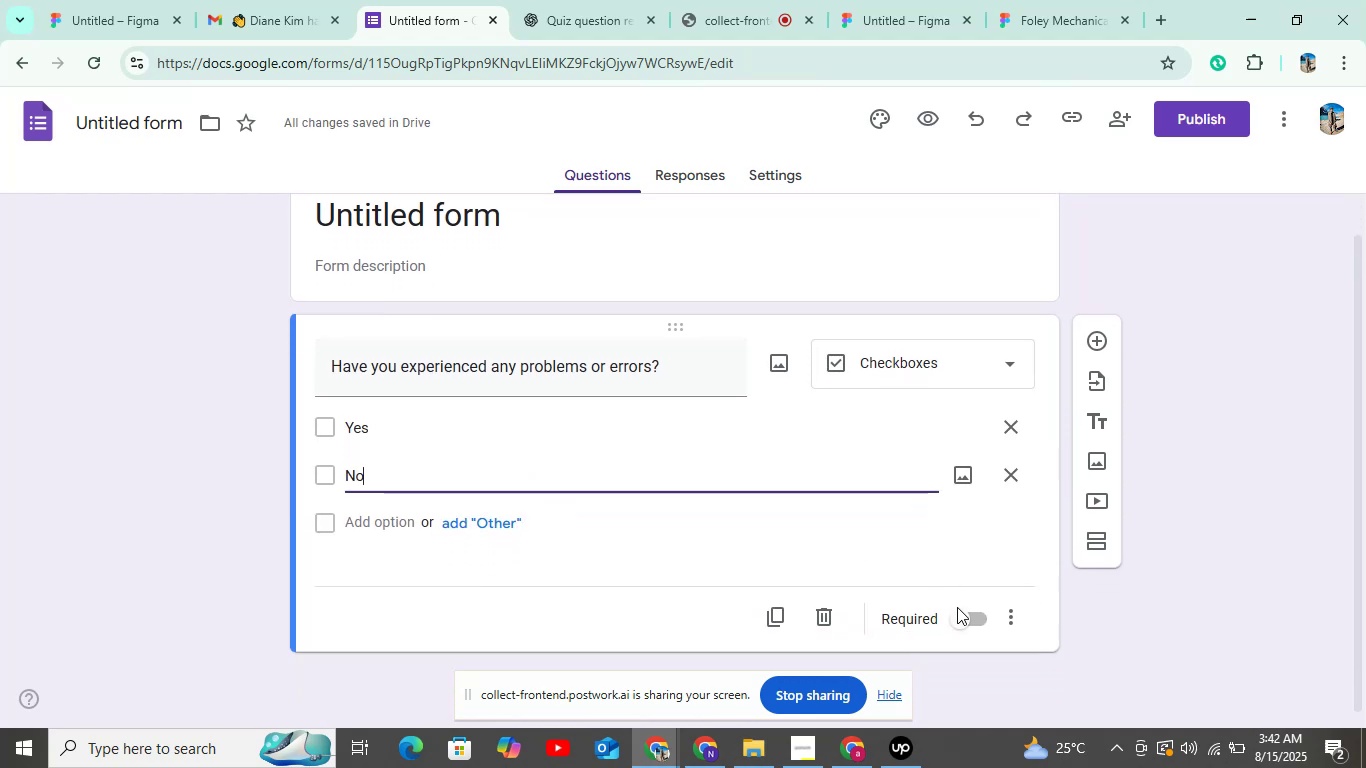 
left_click([957, 626])
 